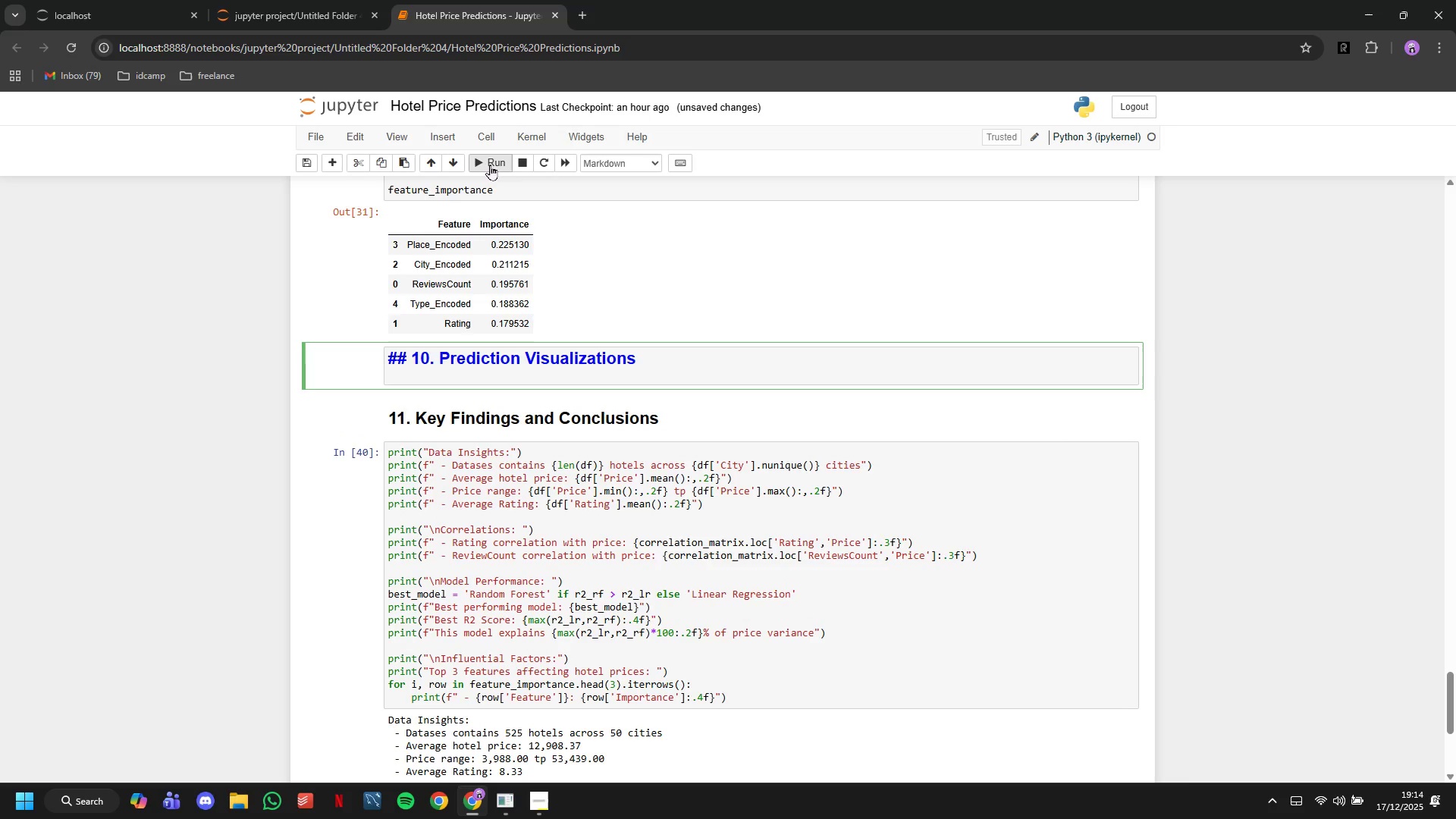 
left_click([502, 155])
 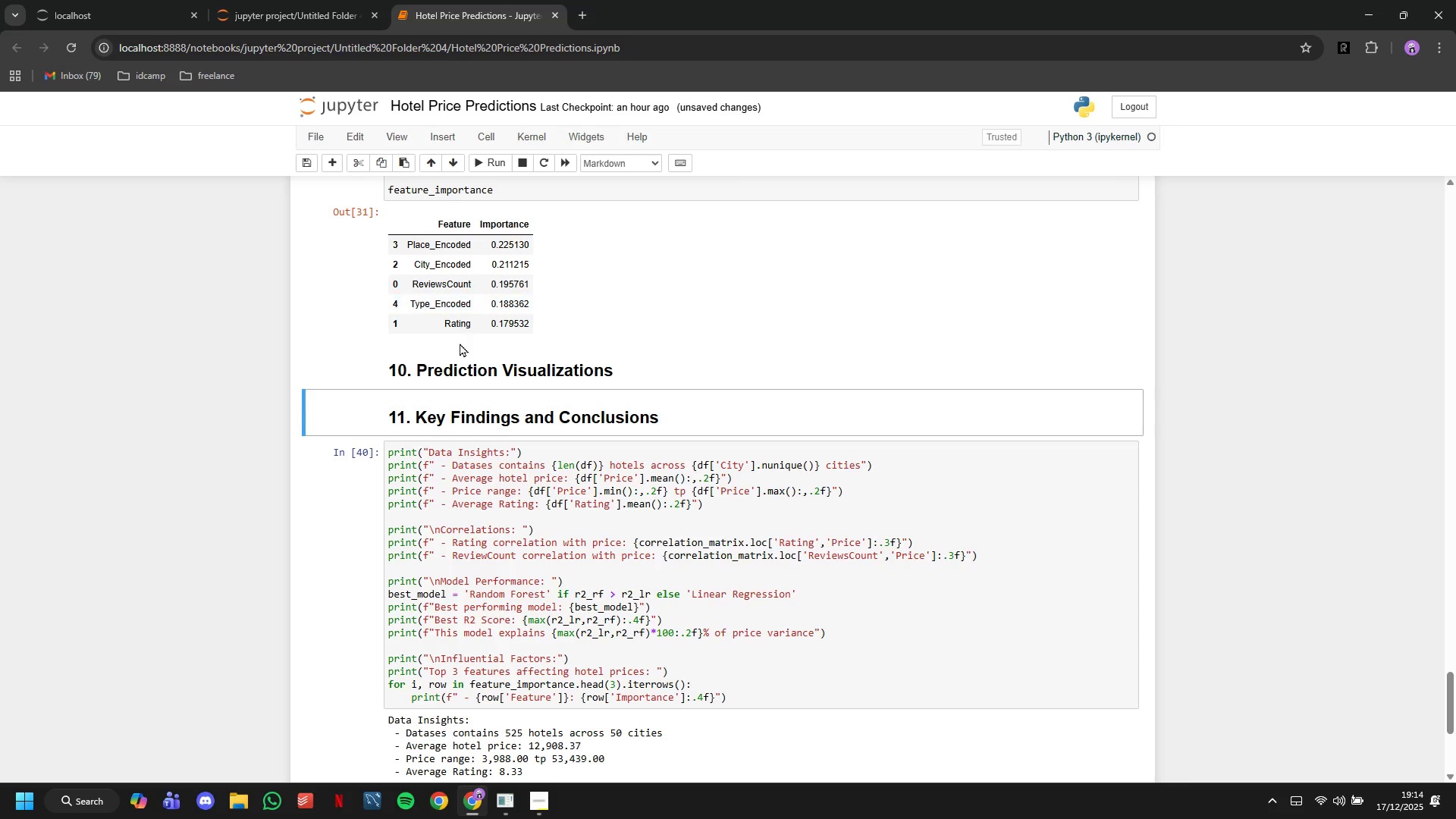 
left_click([464, 358])
 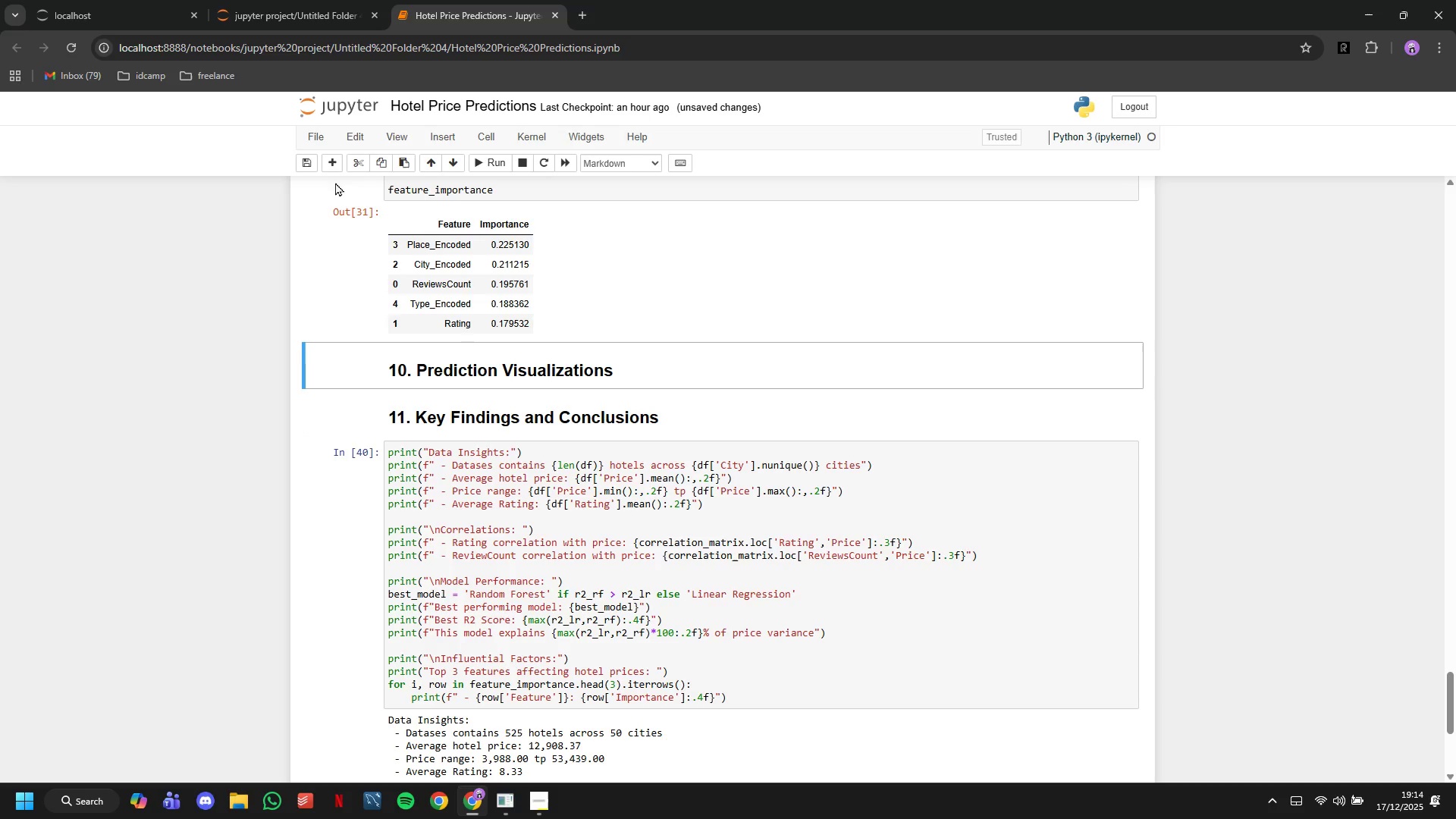 
left_click([337, 167])
 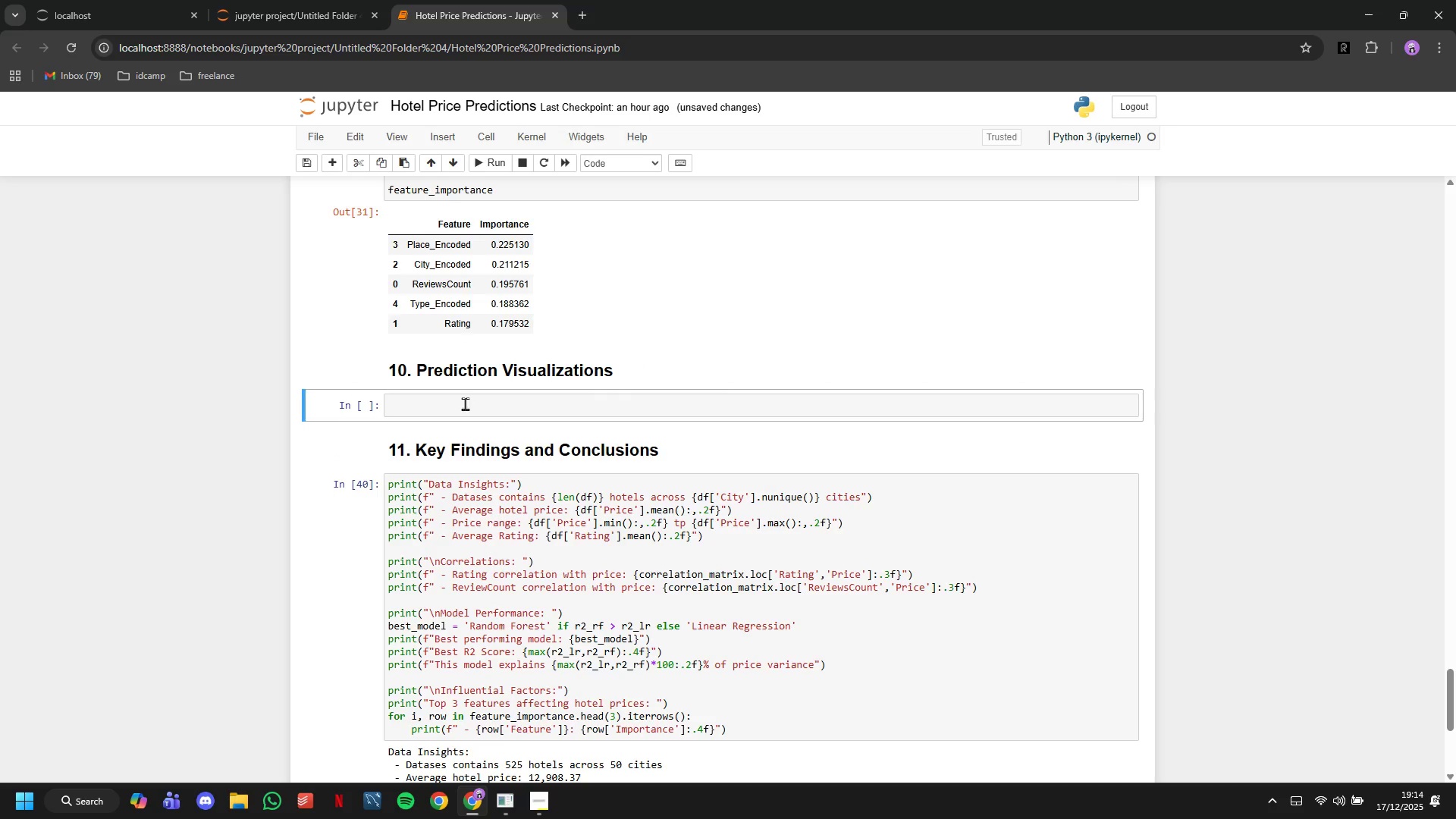 
left_click([465, 407])
 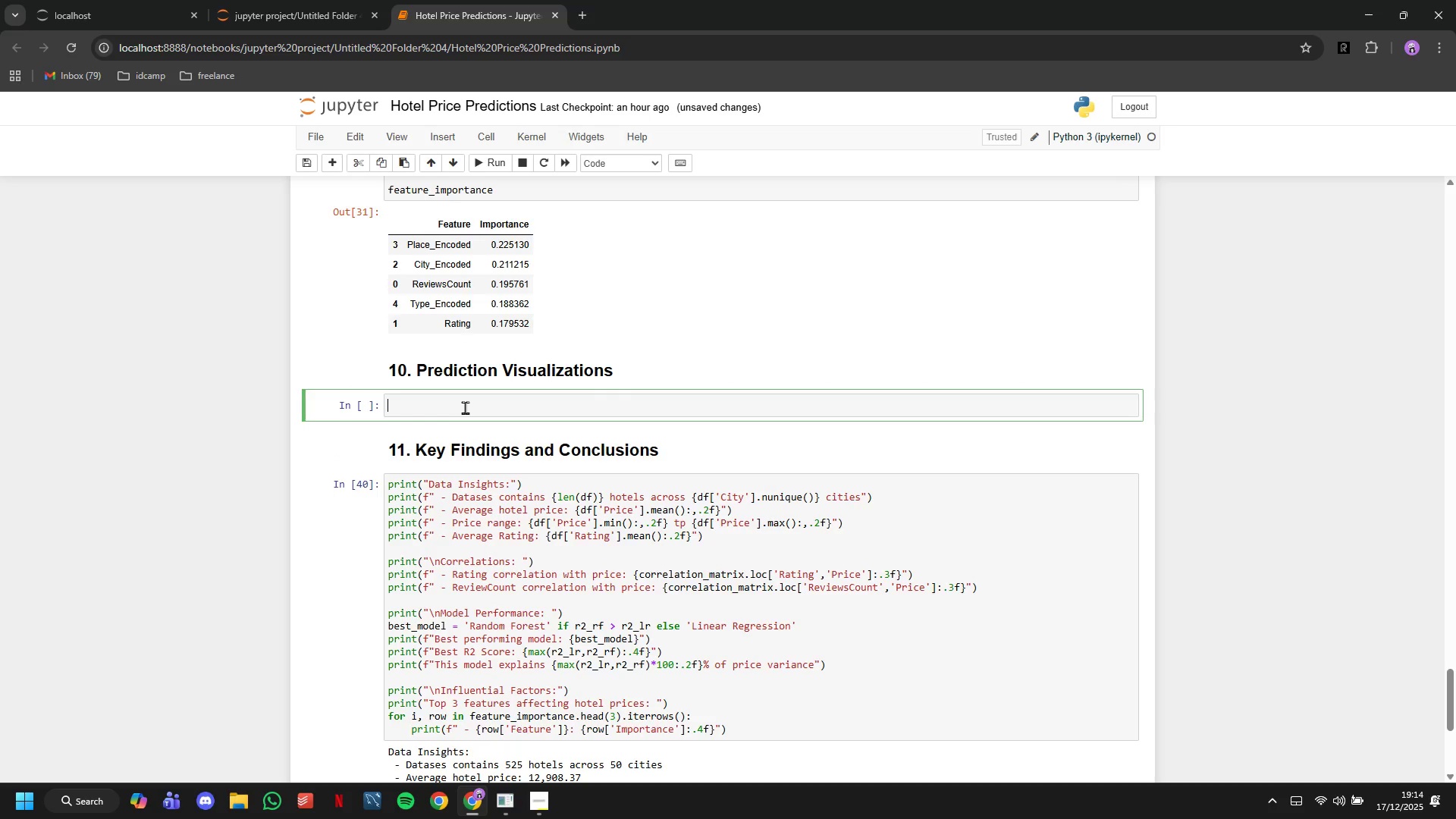 
type(# Actual vs Predicted for best ,odel (Random forest)
 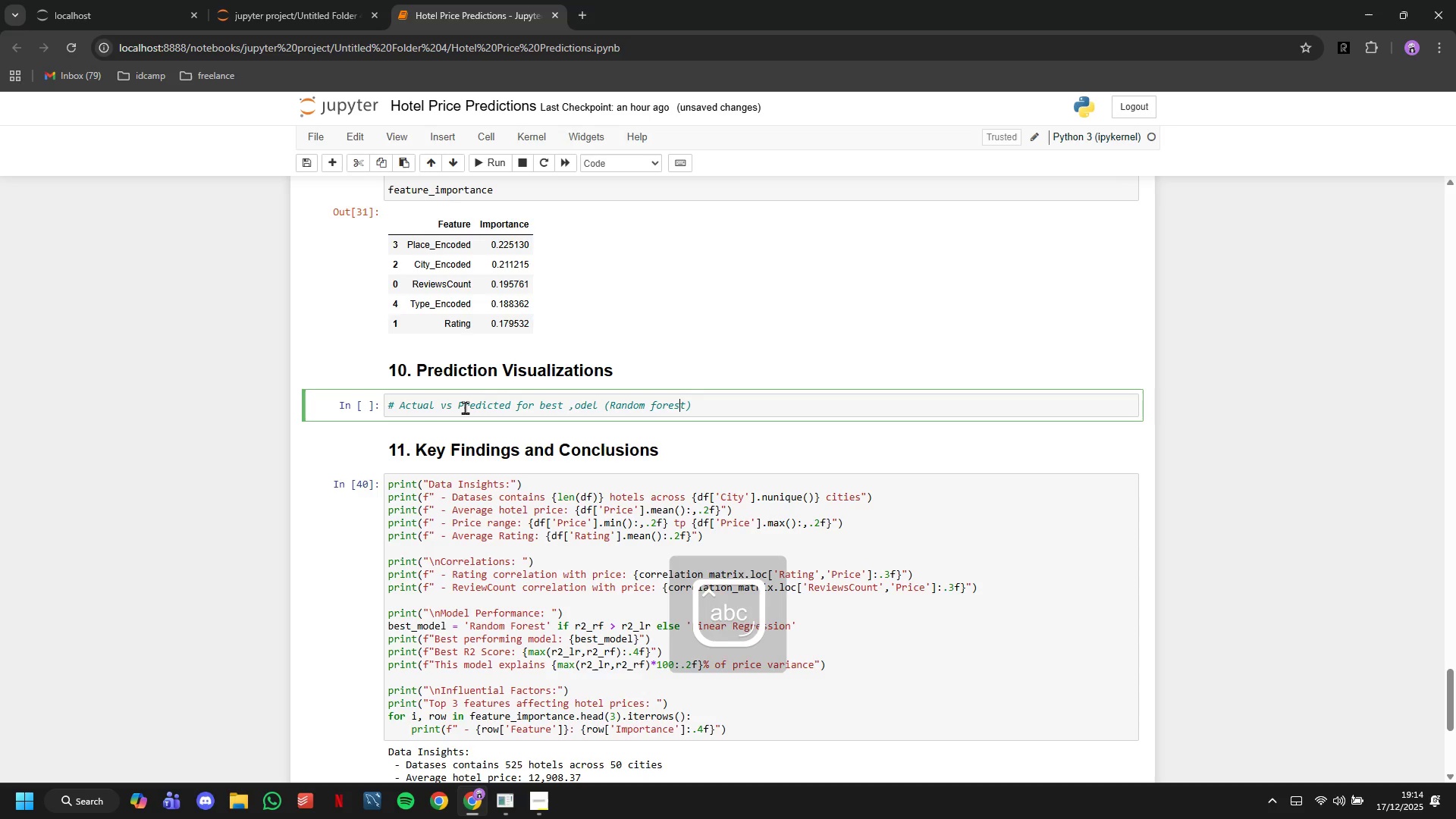 
hold_key(key=ArrowLeft, duration=0.95)
 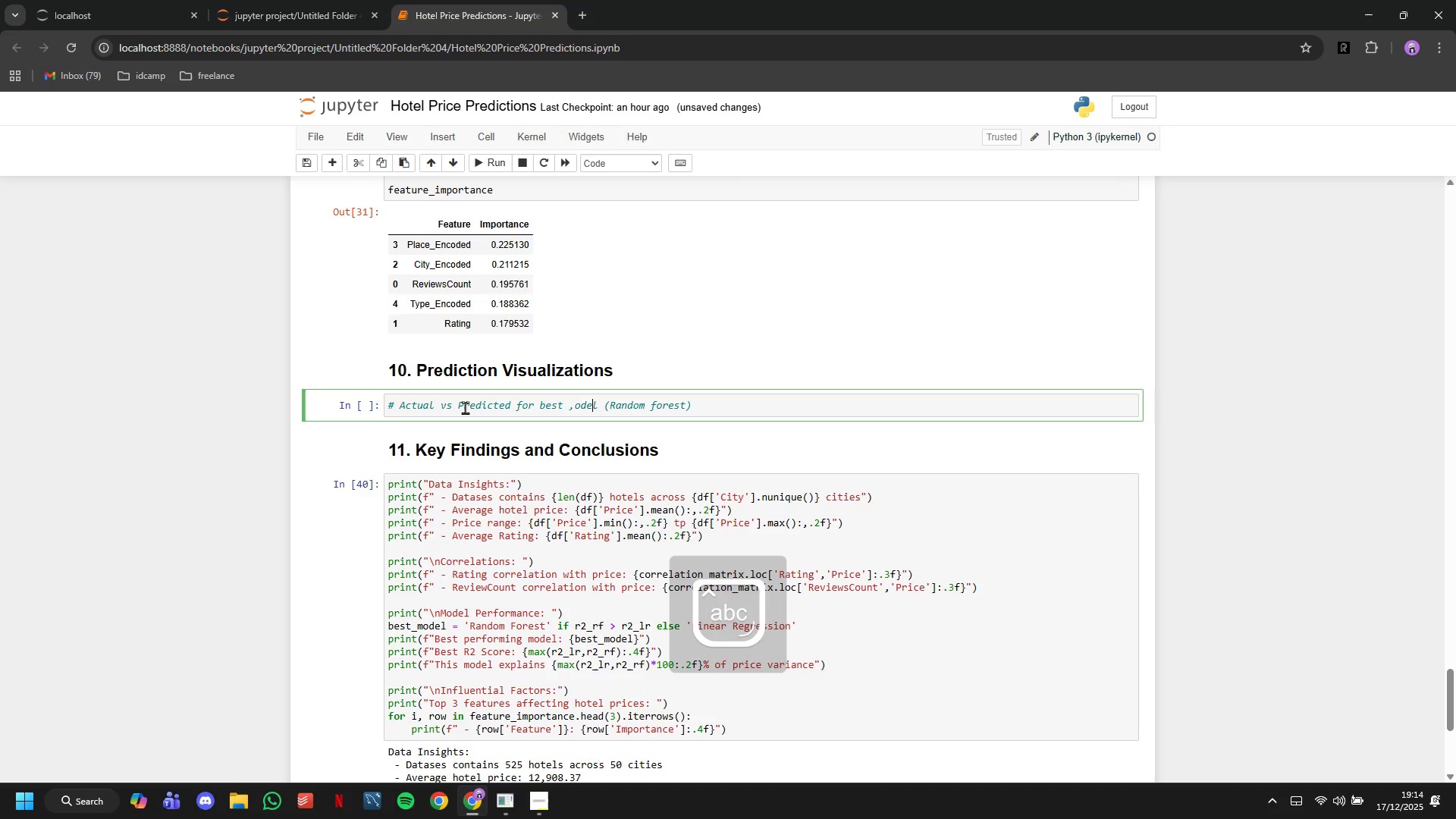 
key(ArrowLeft)
 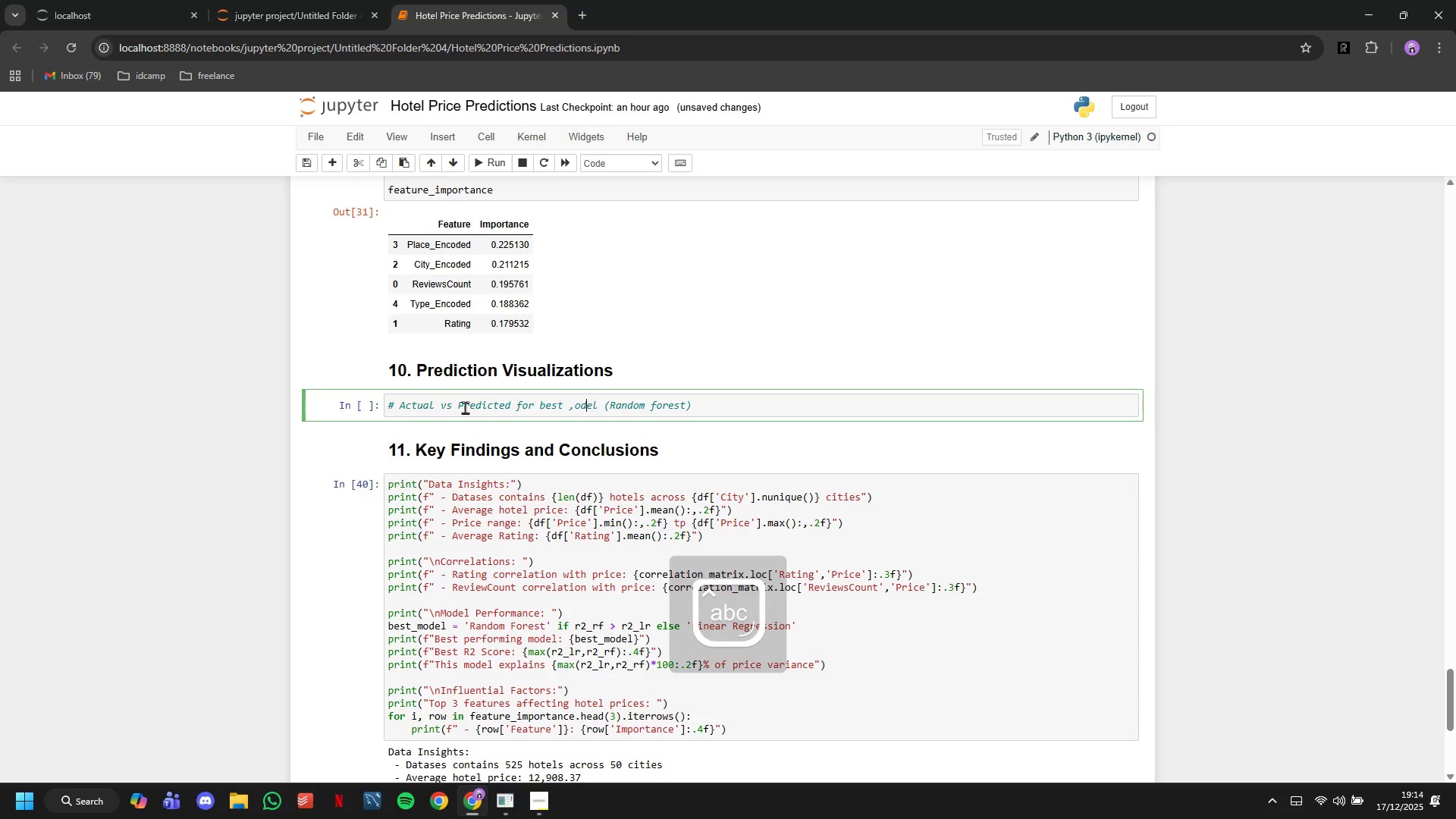 
key(ArrowLeft)
 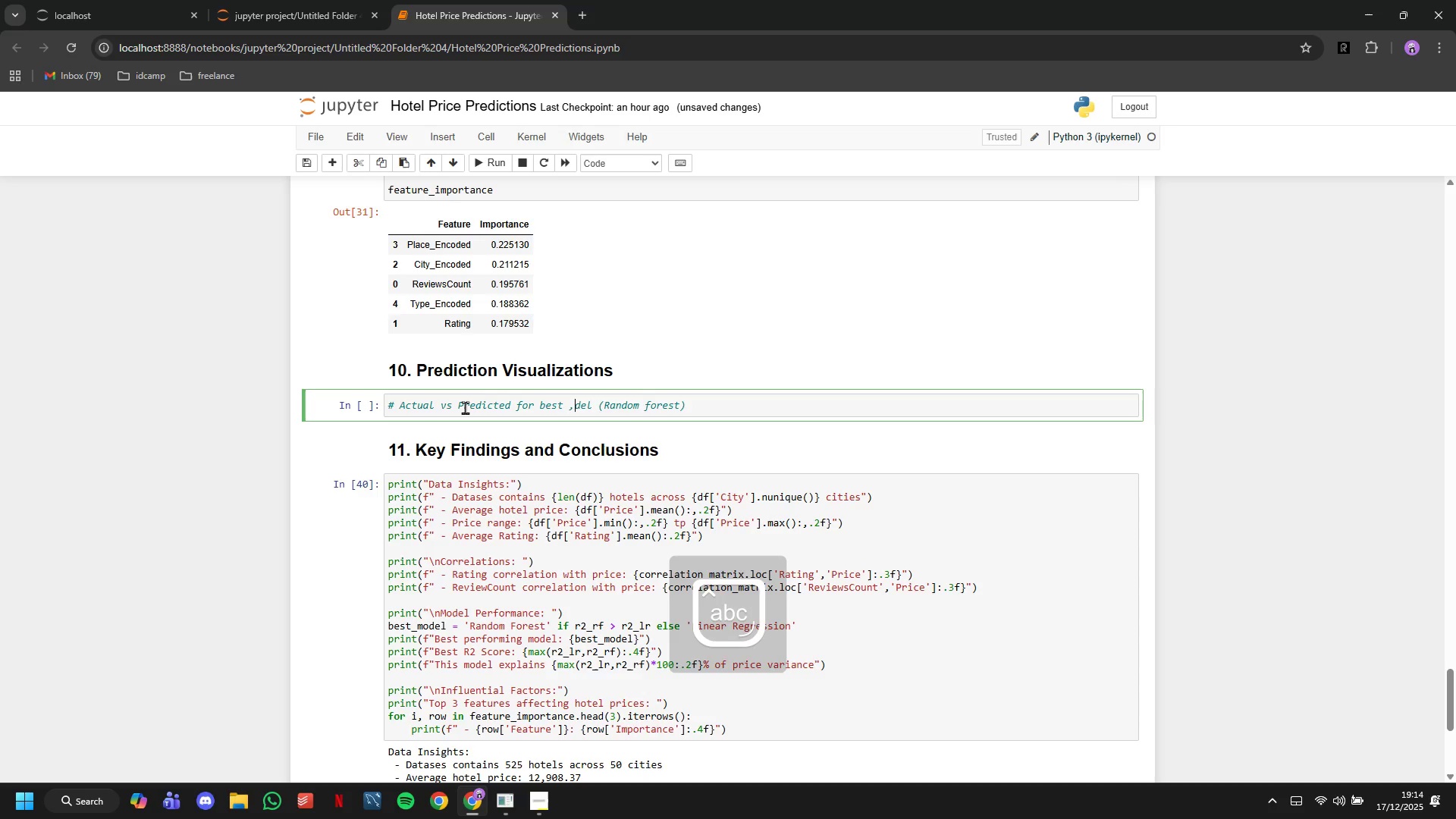 
key(Backspace)
key(Backspace)
type(mpp)
key(Backspace)
type(o)
 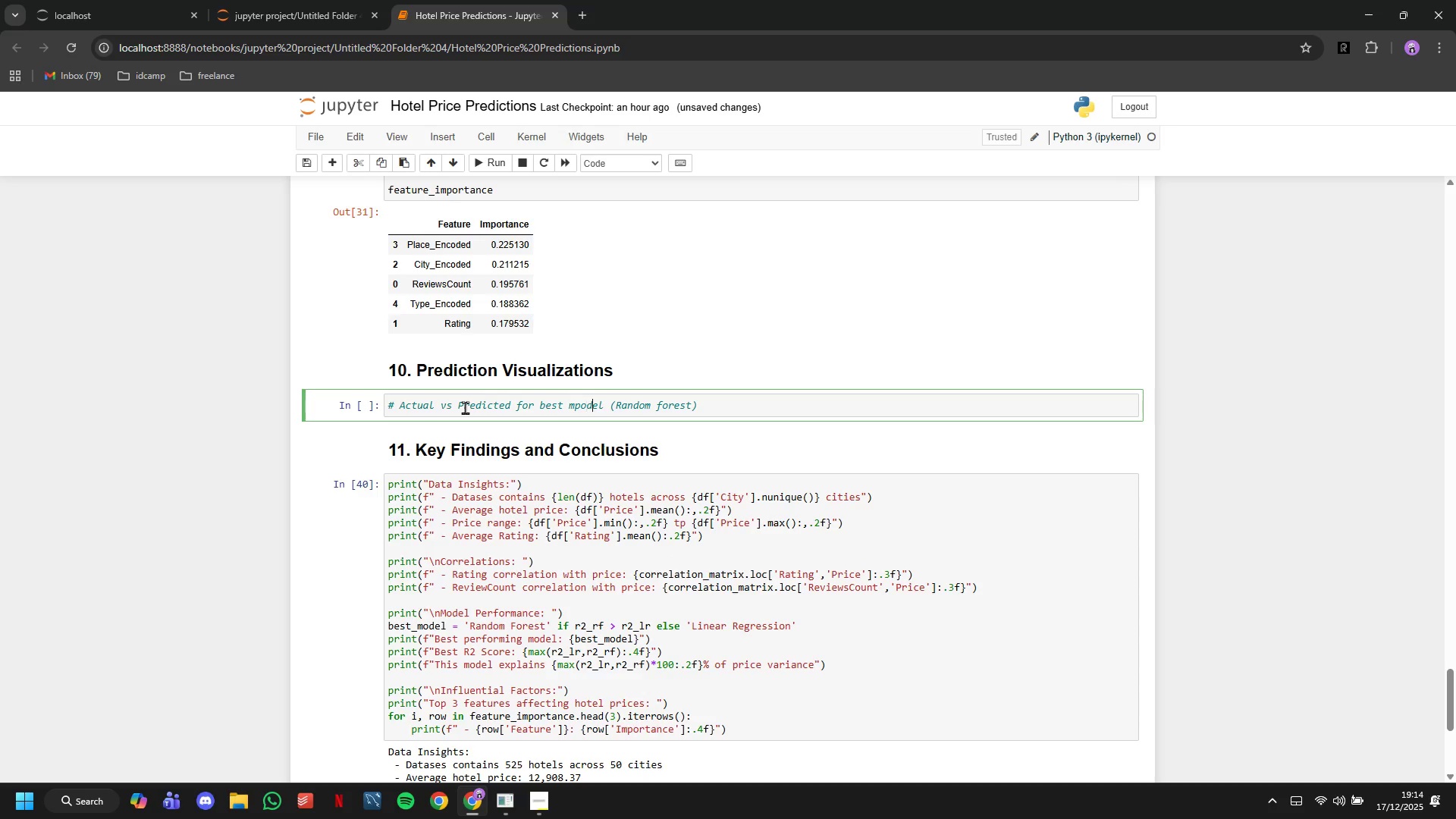 
hold_key(key=ArrowRight, duration=0.47)
 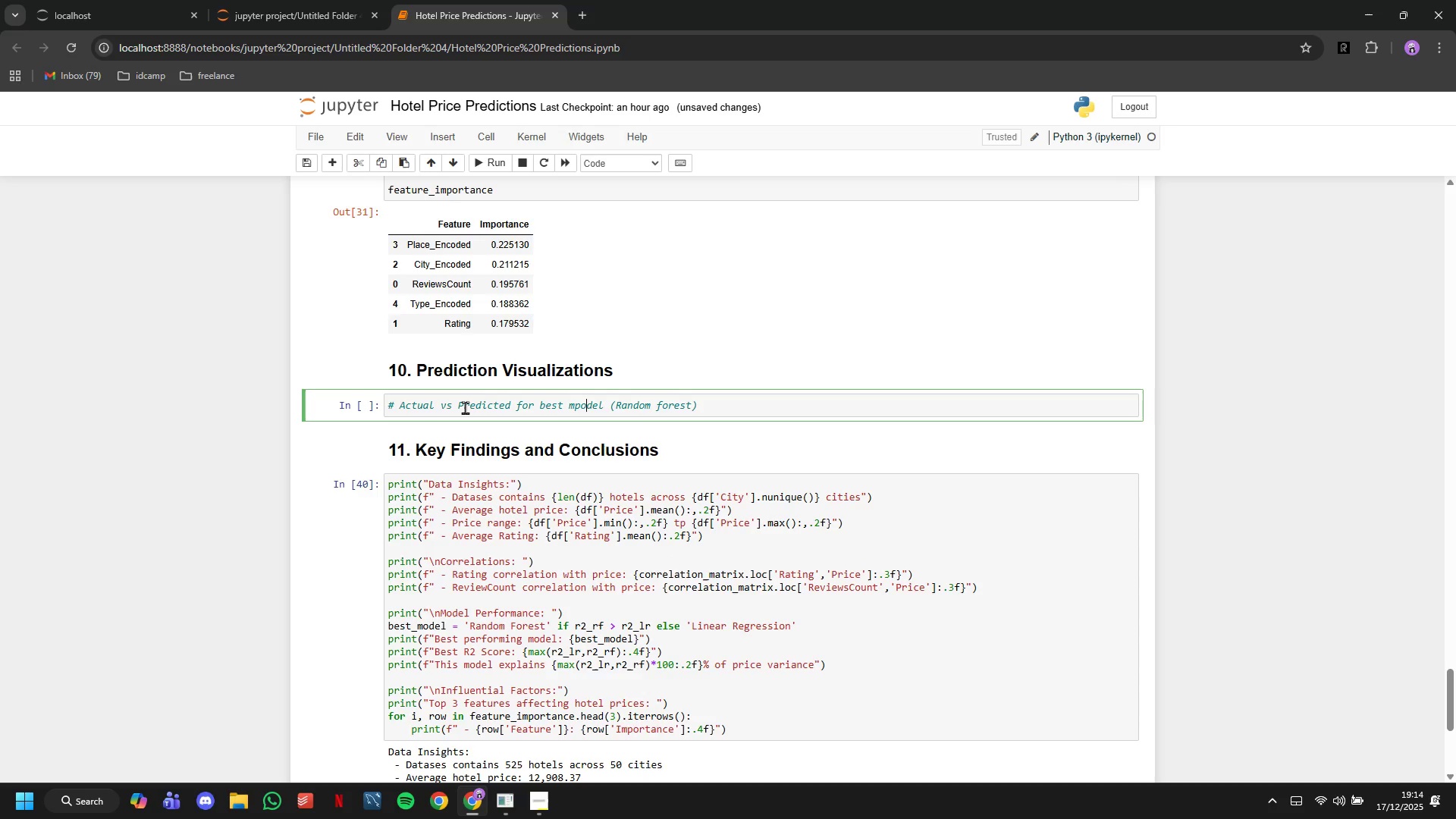 
key(ArrowLeft)
 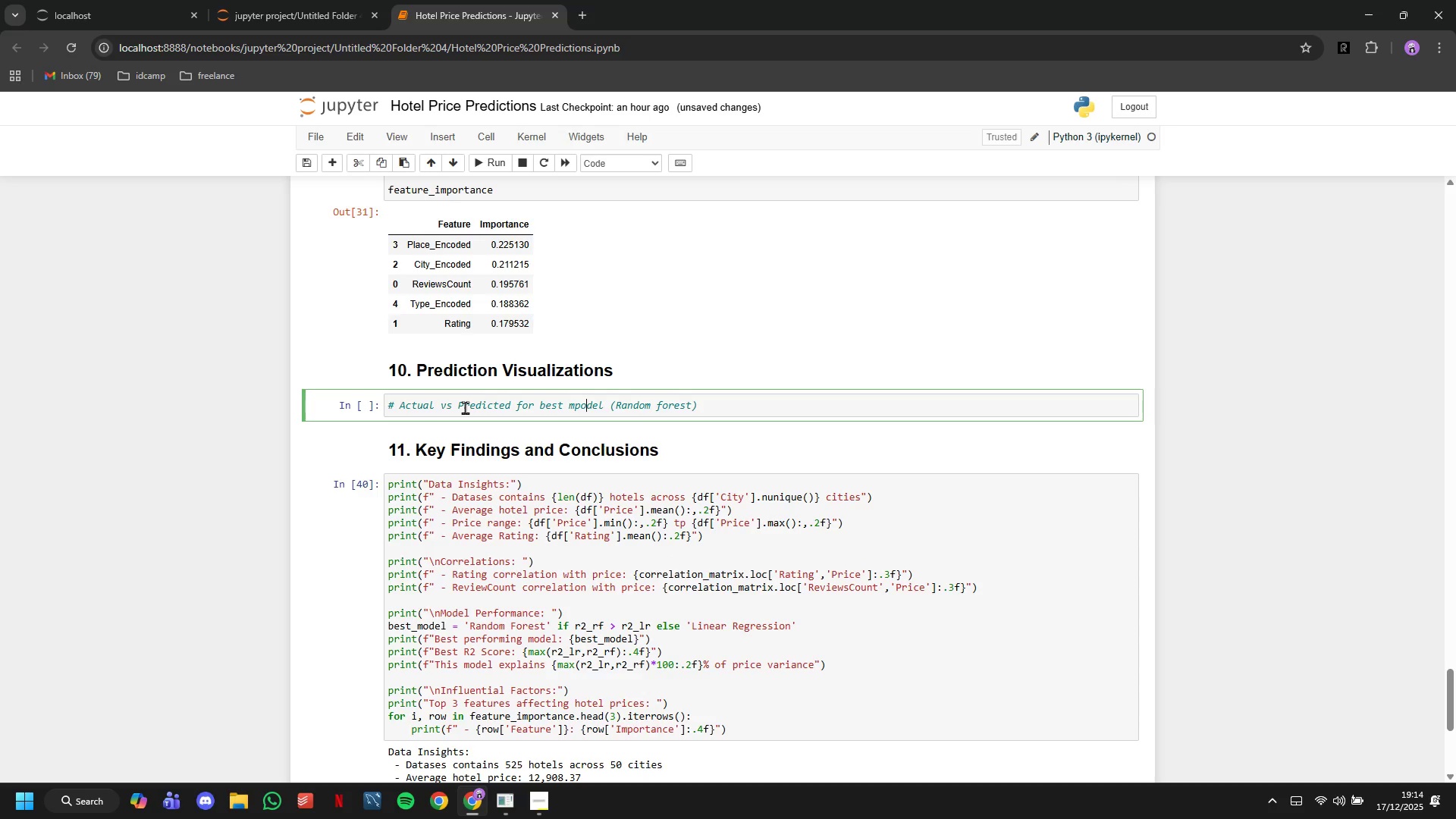 
key(ArrowLeft)
 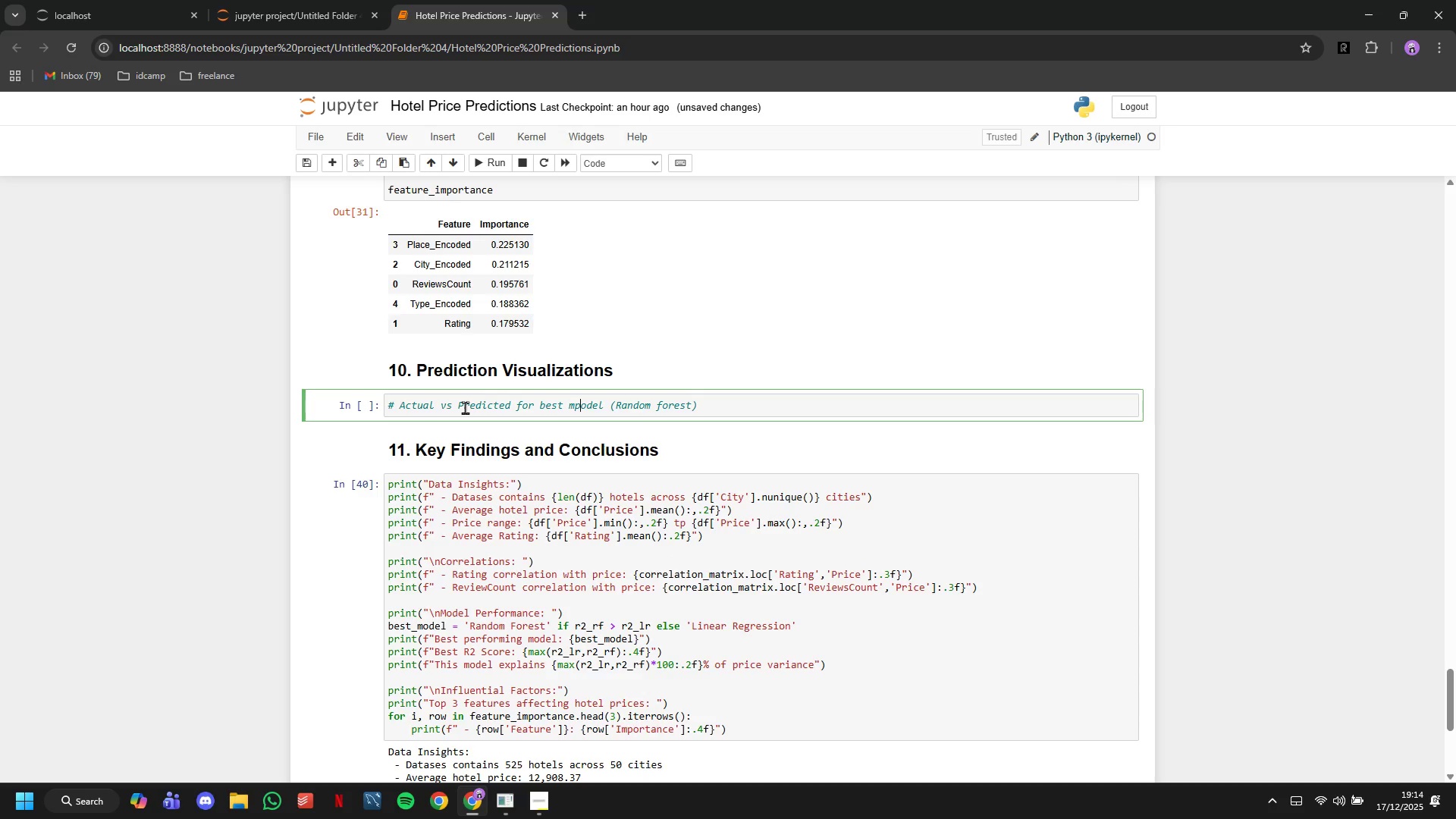 
key(Backspace)
 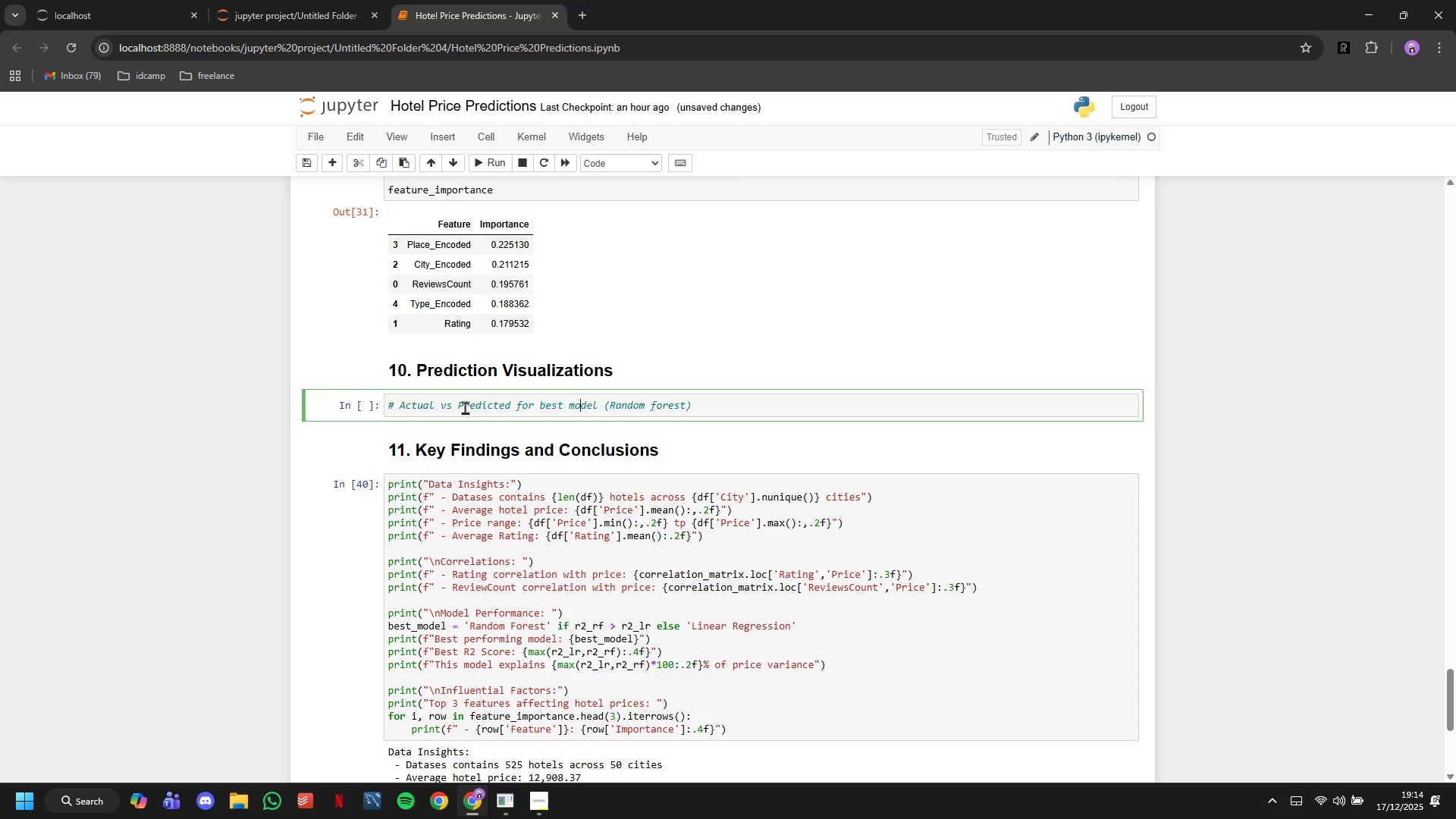 
hold_key(key=ArrowRight, duration=1.12)
 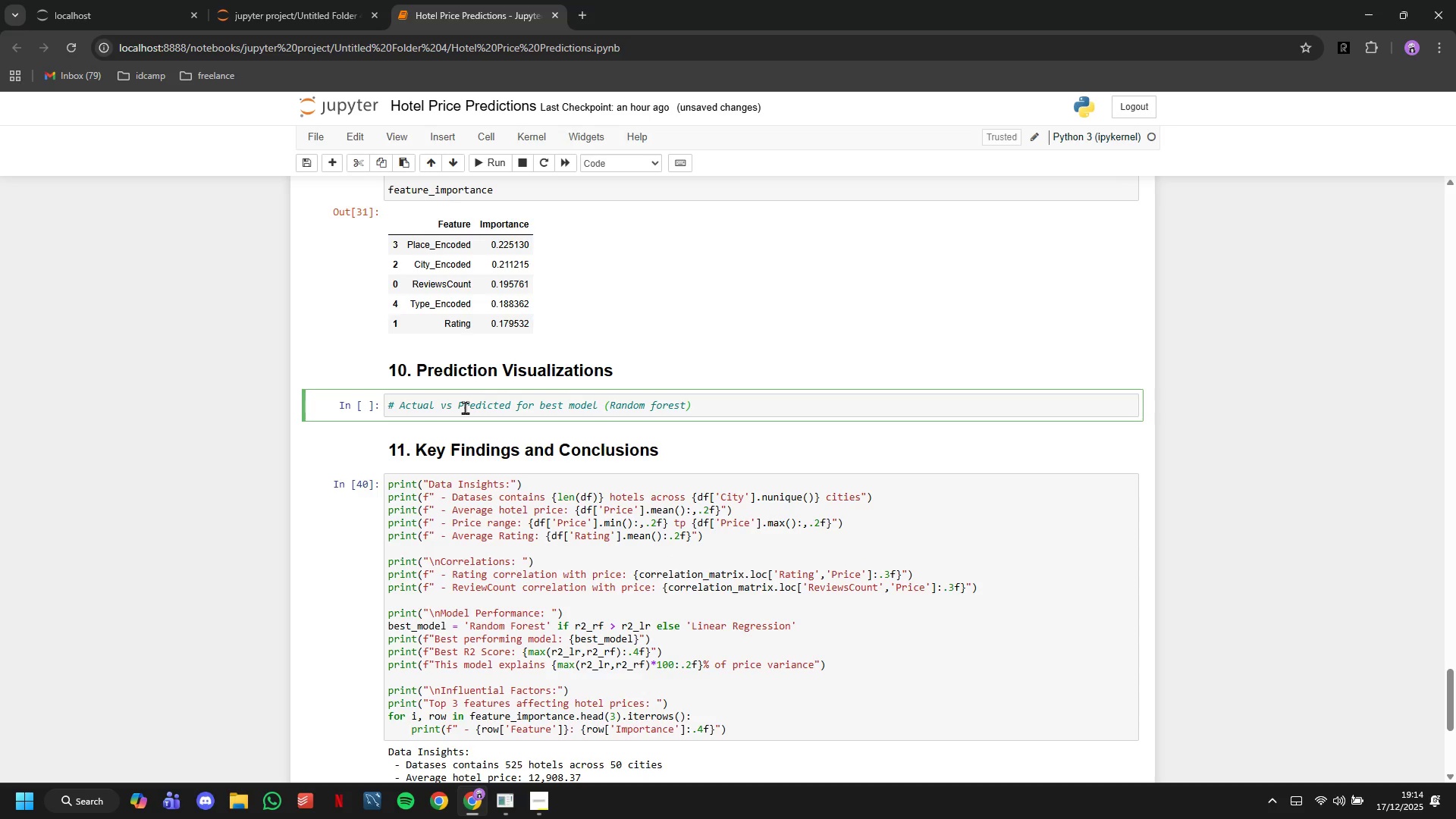 
key(Enter)
 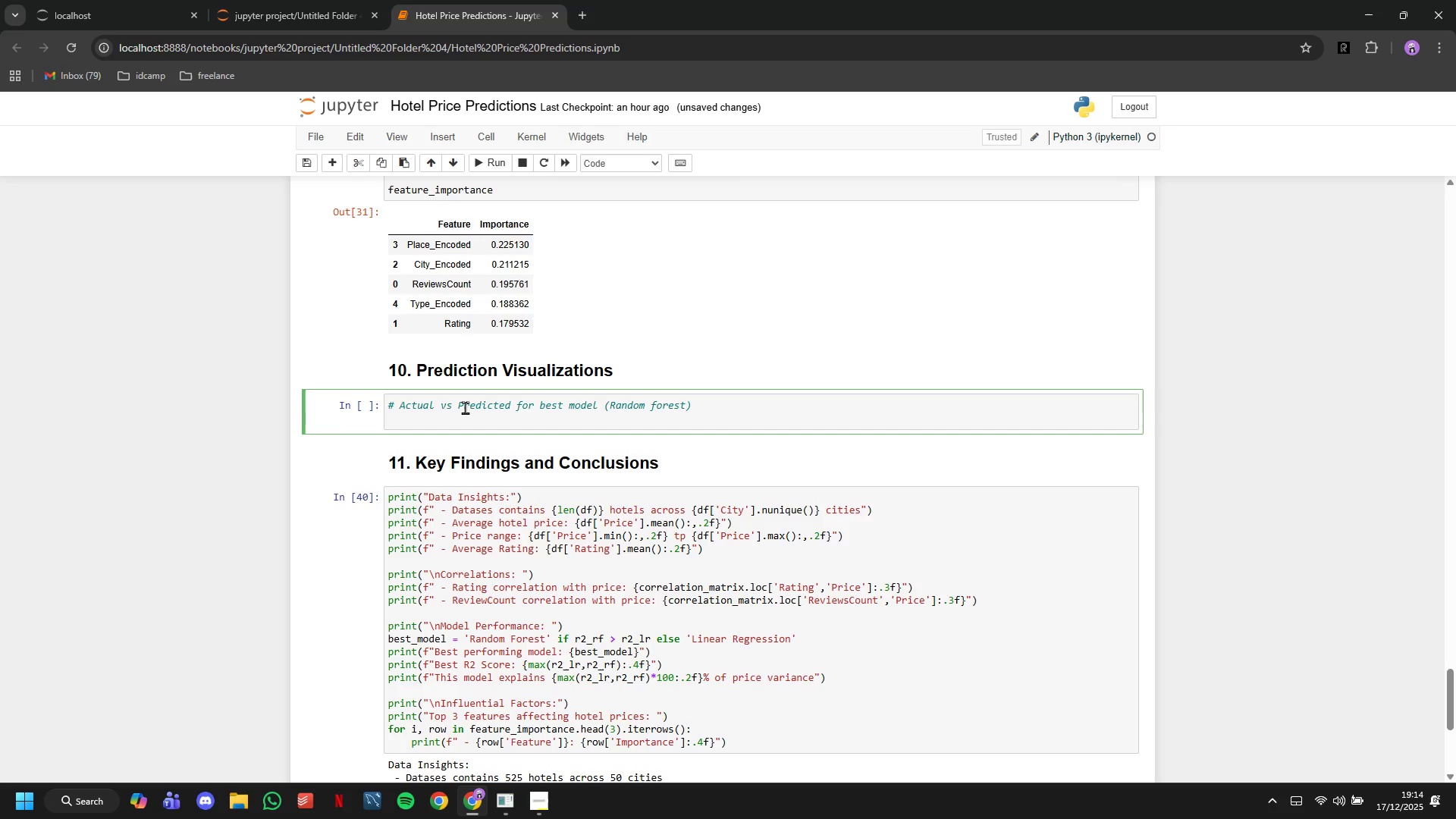 
type(plt.figure(figsize=(10,6)
 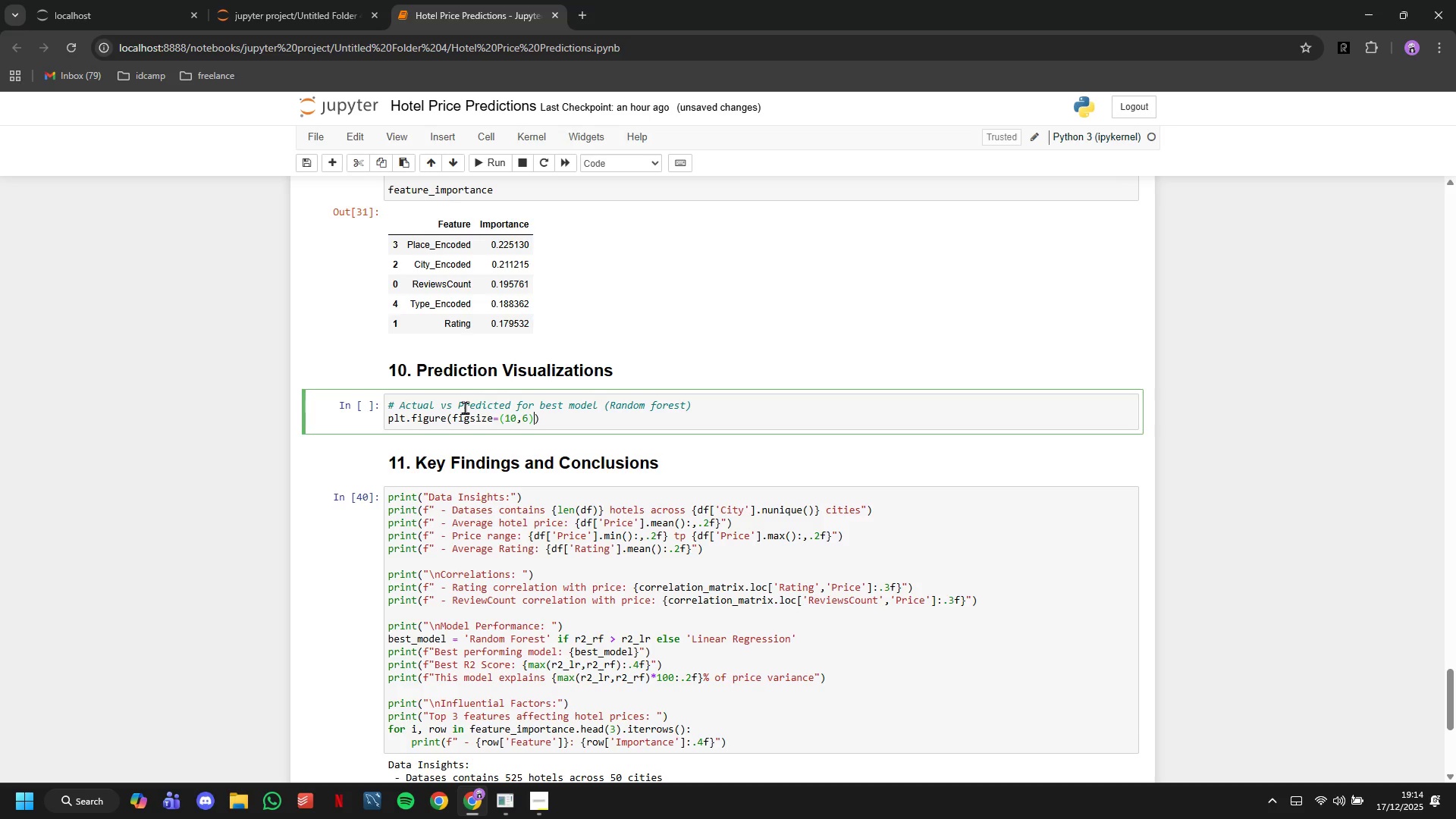 
 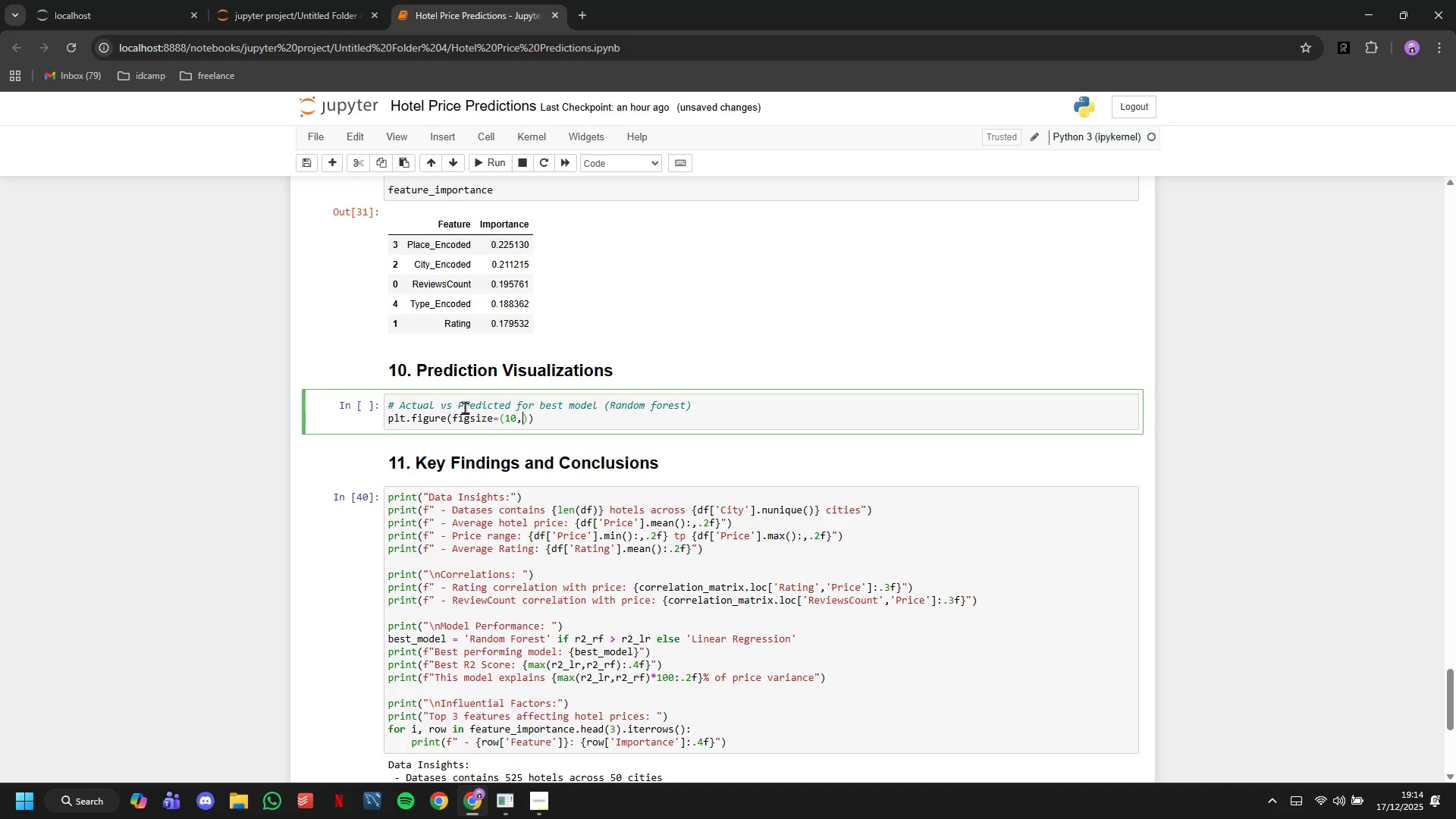 
key(ArrowRight)
 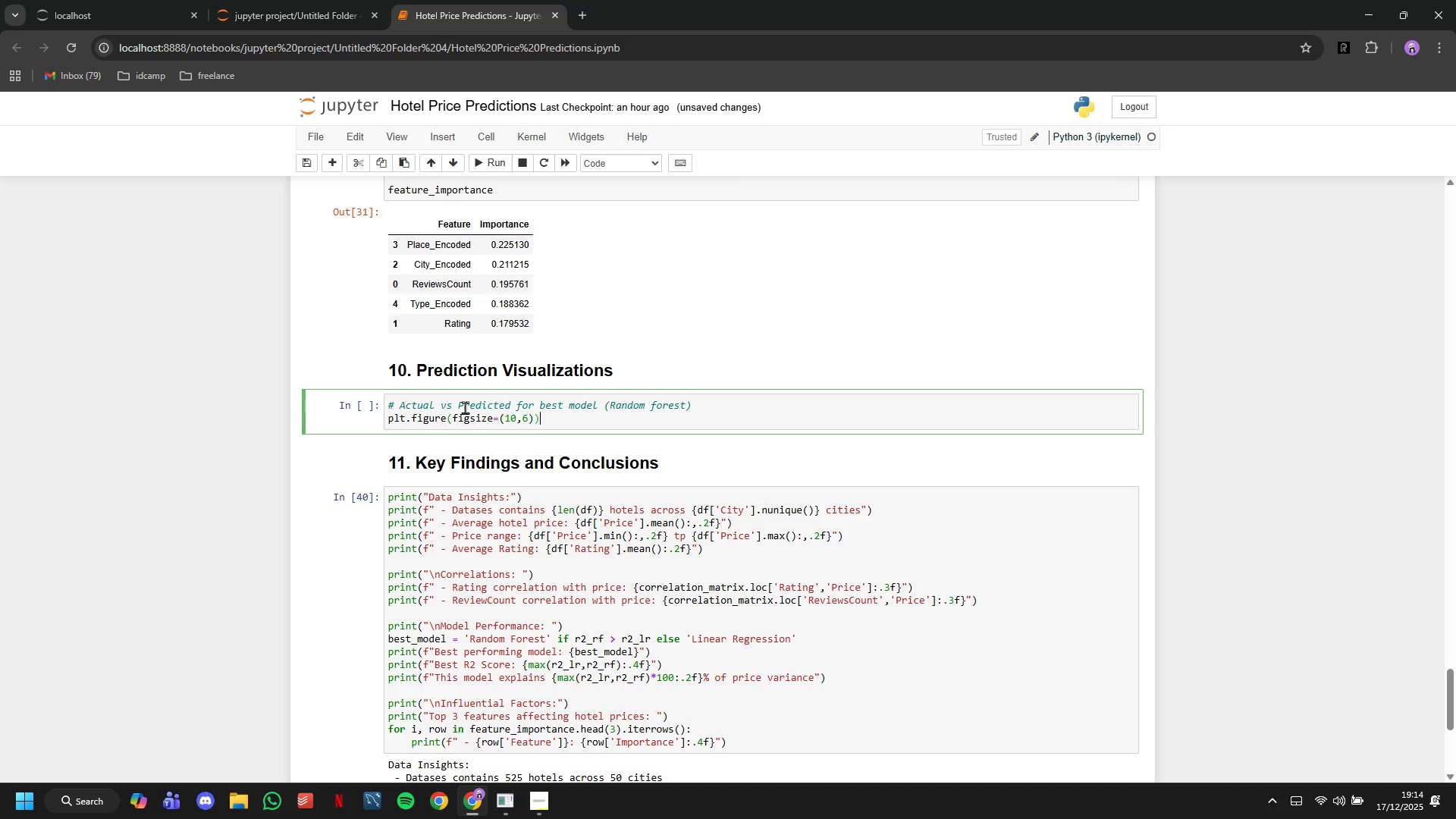 
key(ArrowRight)
 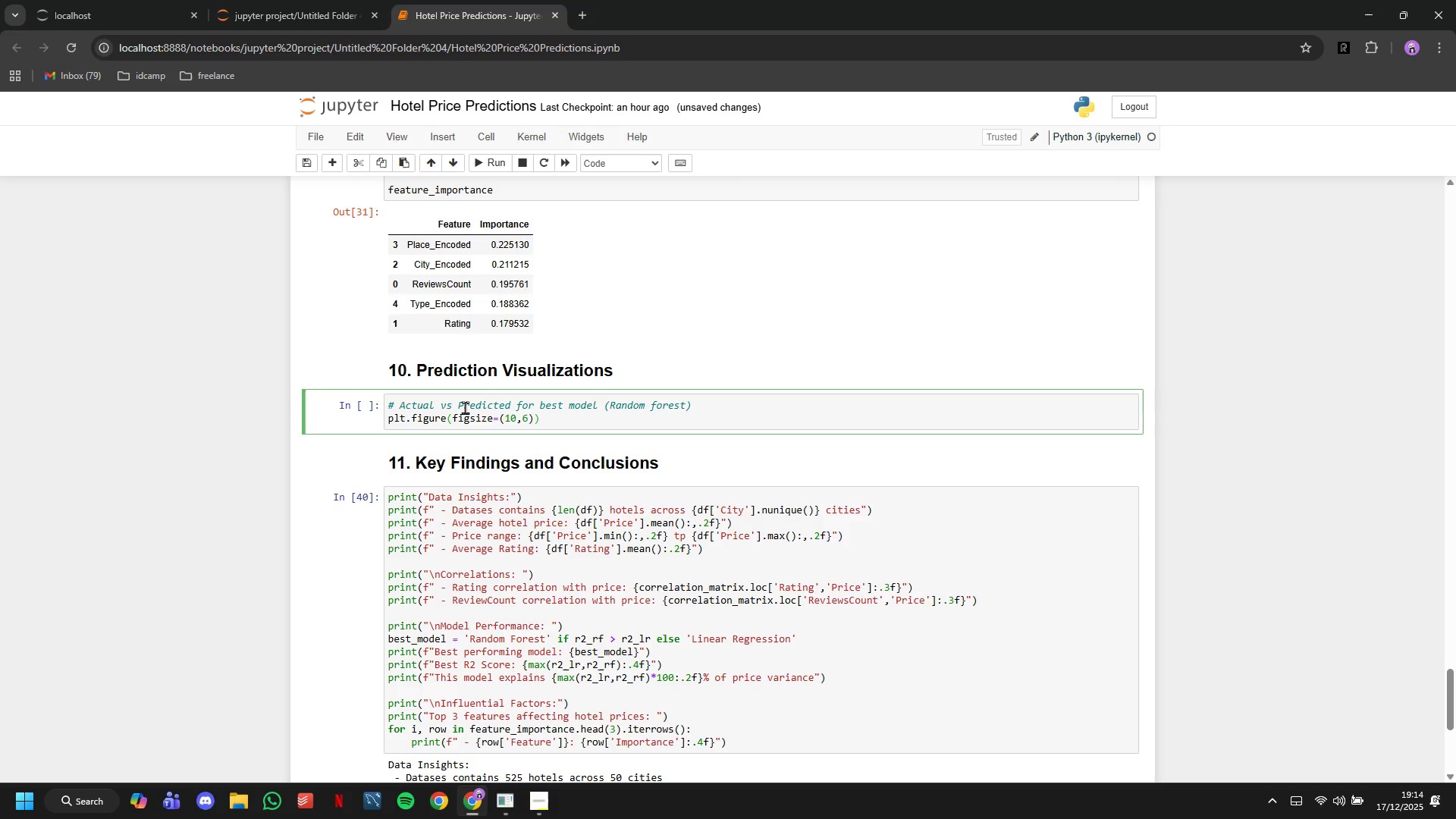 
key(Enter)
 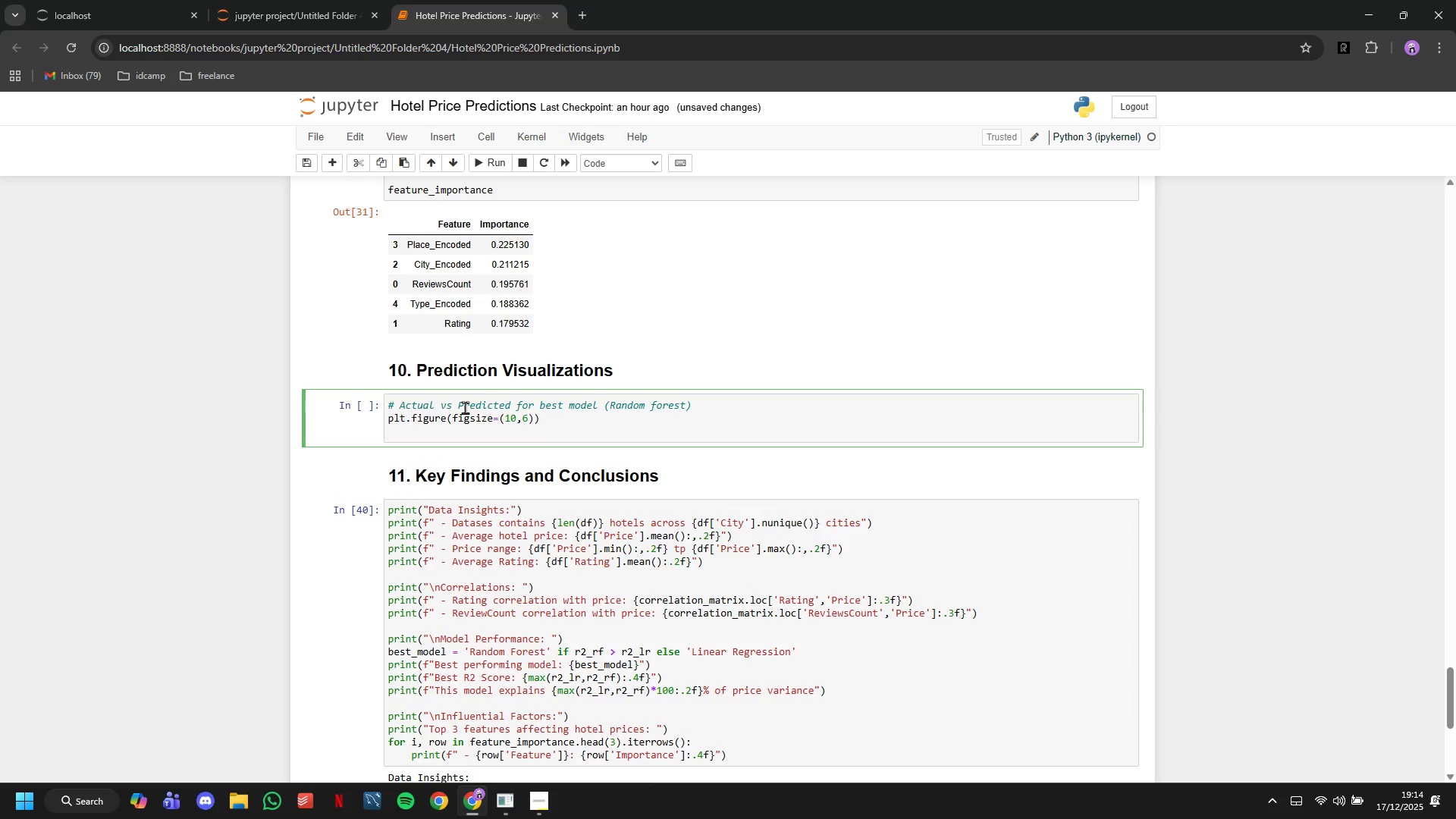 
type(plt.scatter(y))
key(Backspace)
type(_test,yP)
key(Backspace)
type(_pred_rf,alpha=0.6,color='nac)
key(Backspace)
type(vy)
 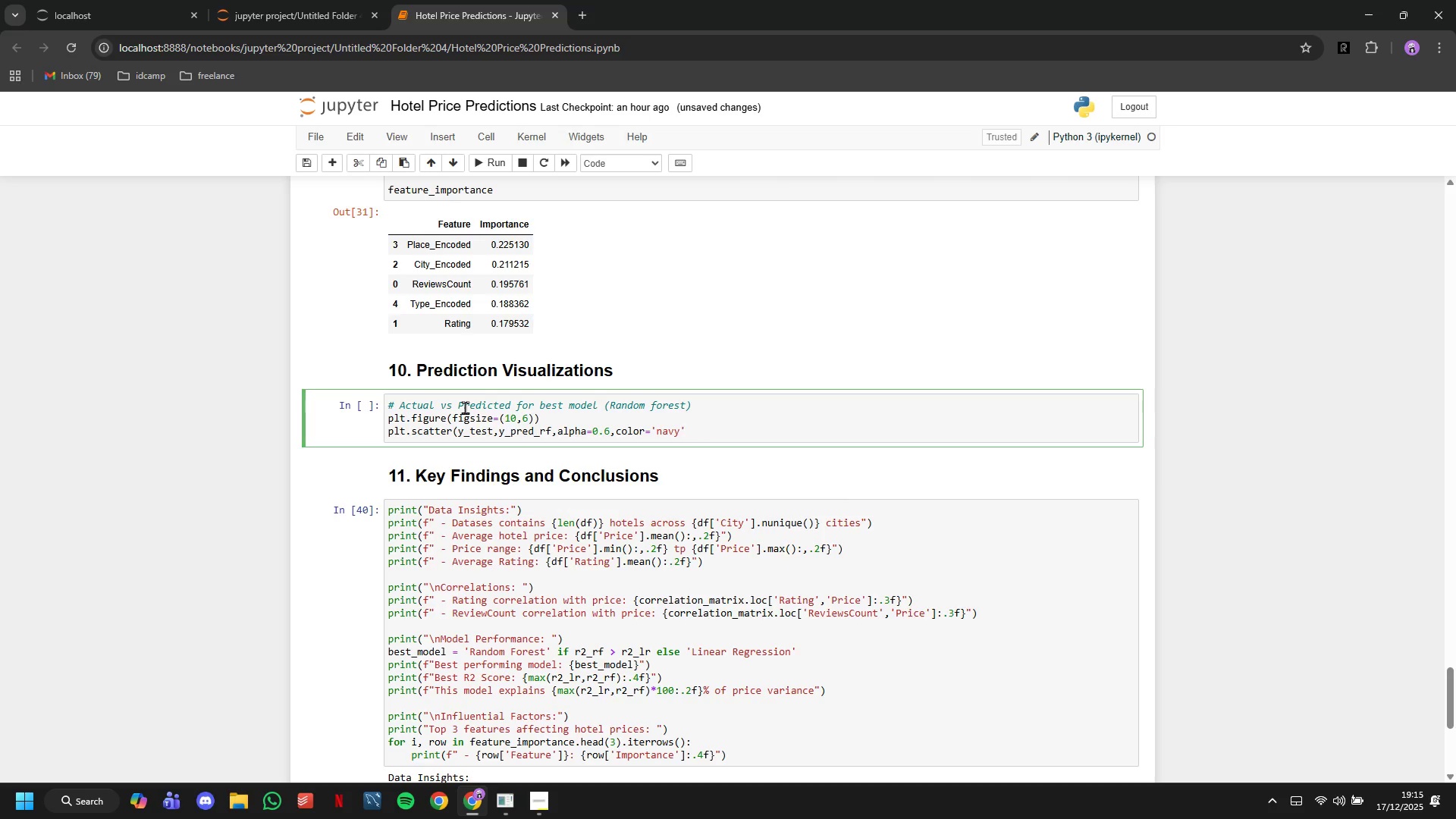 
key(ArrowRight)
 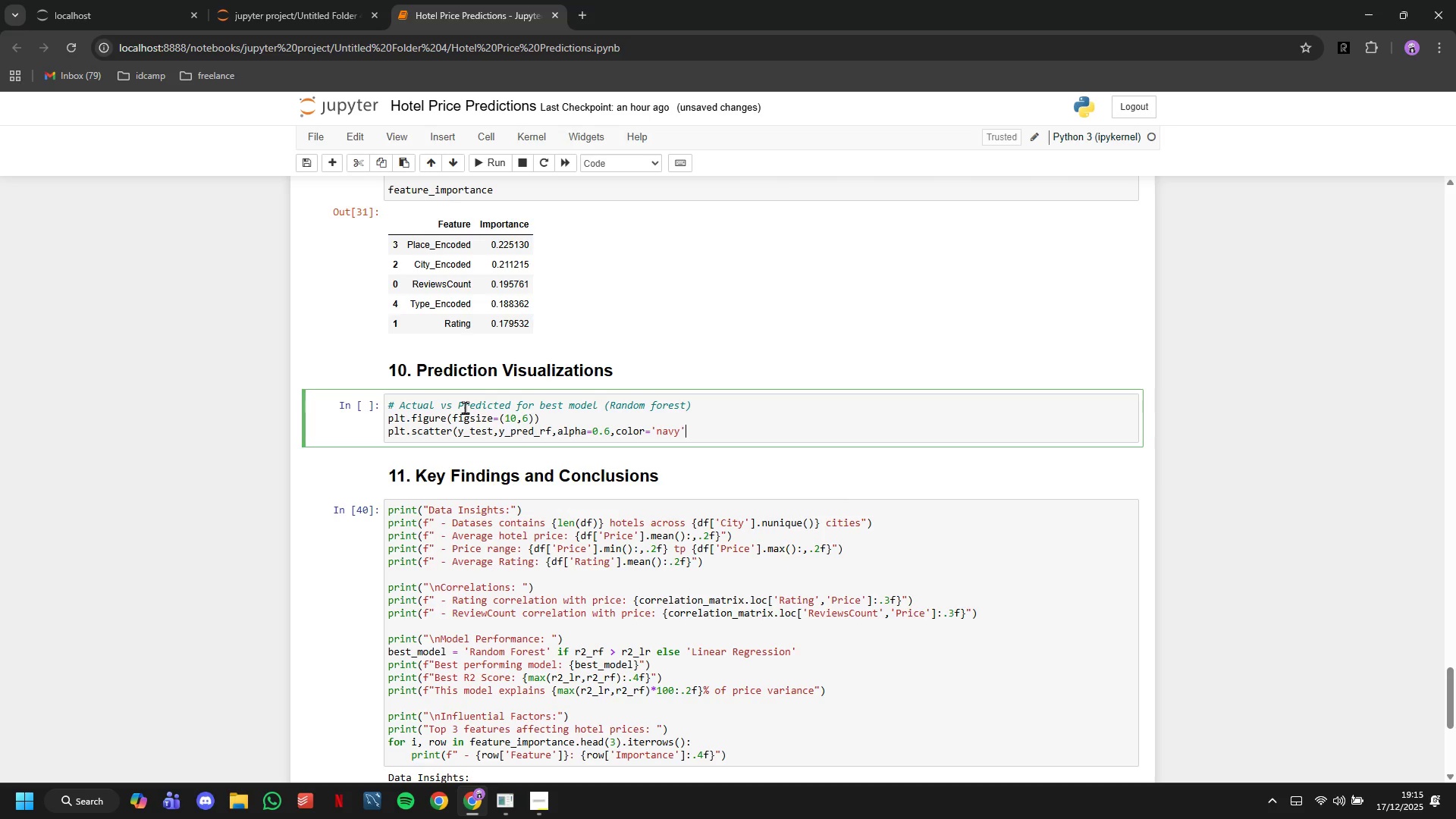 
key(Shift+0)
 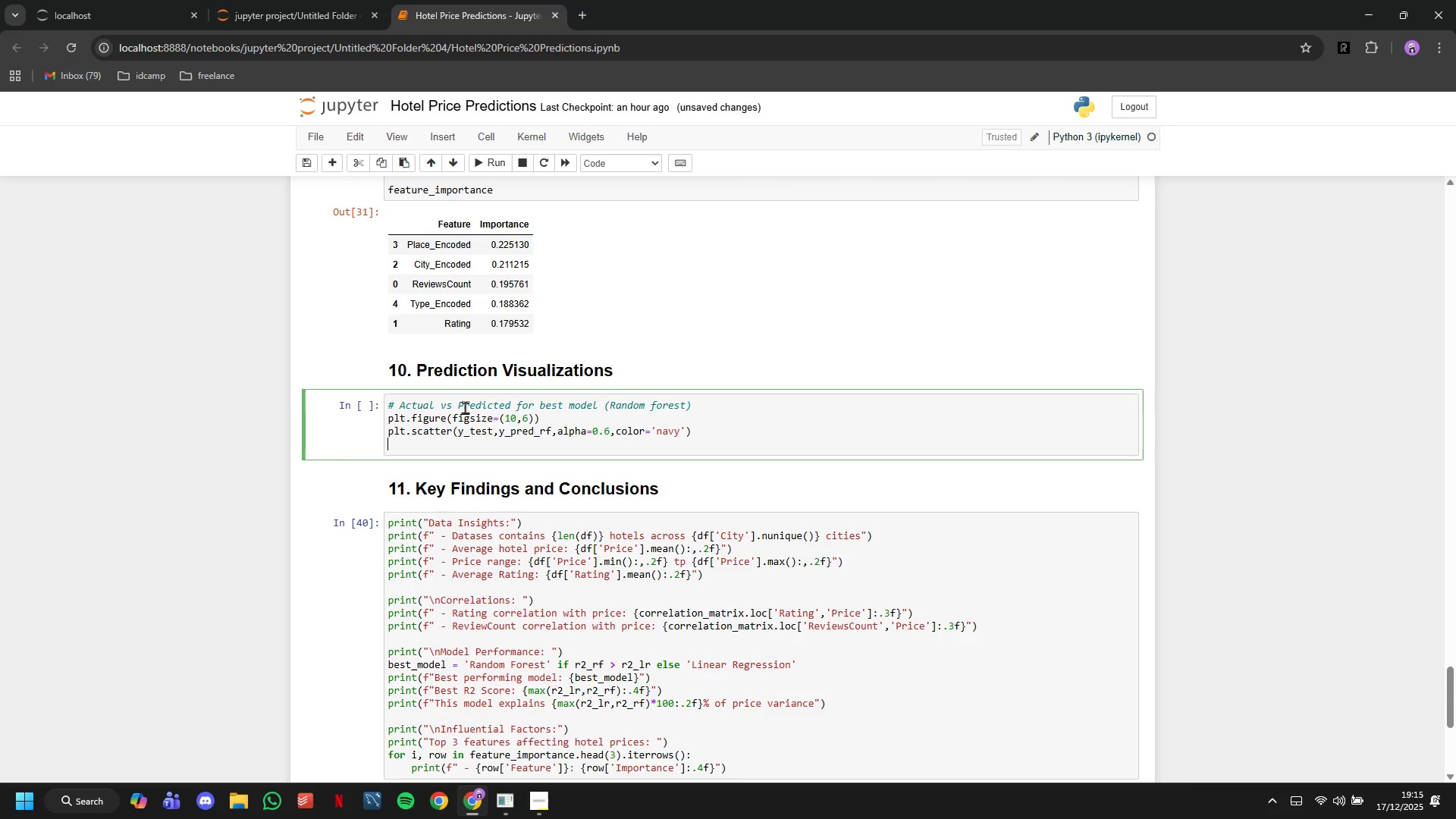 
key(Enter)
 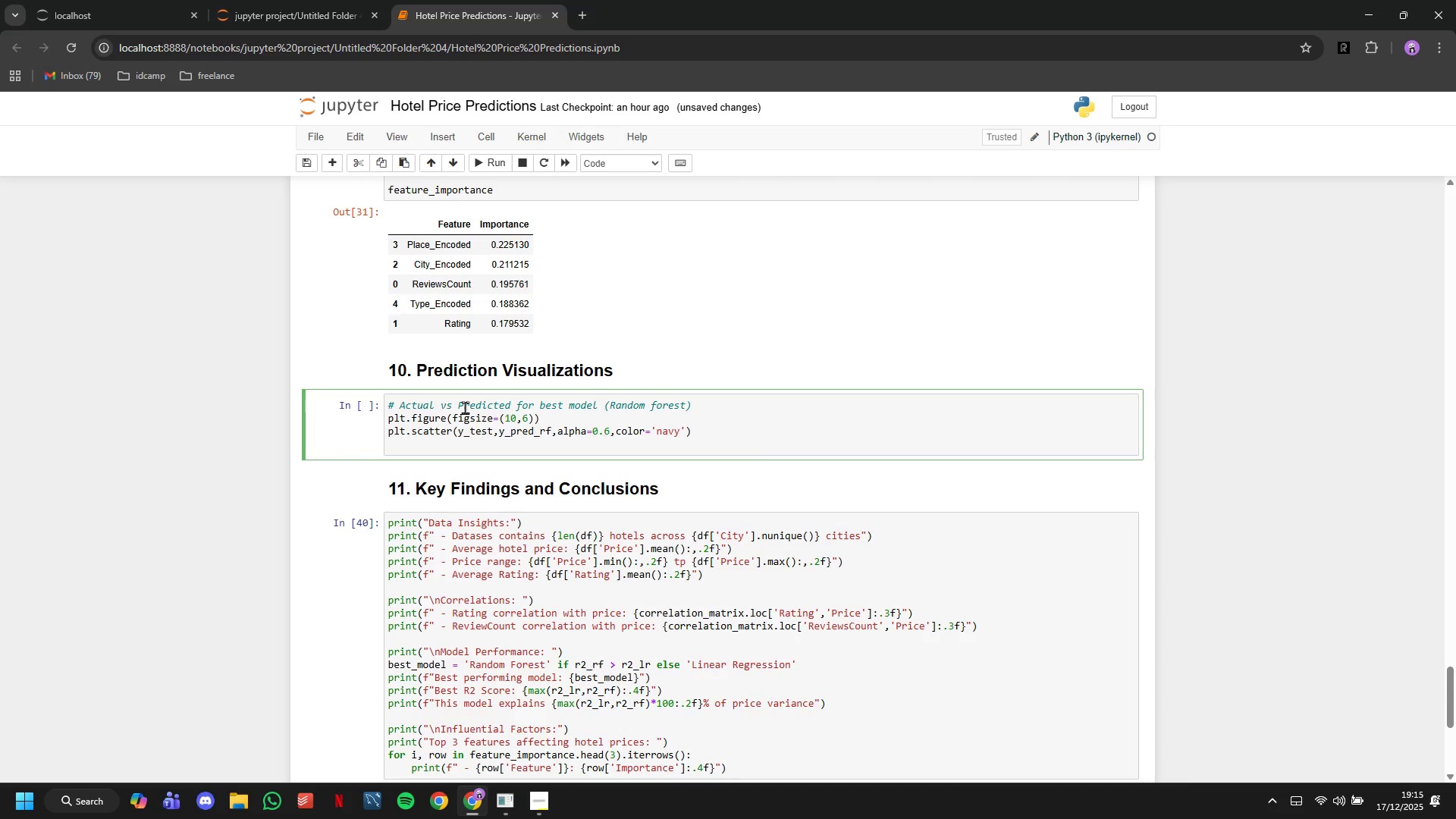 
type(plt.plot([y_test.min()
 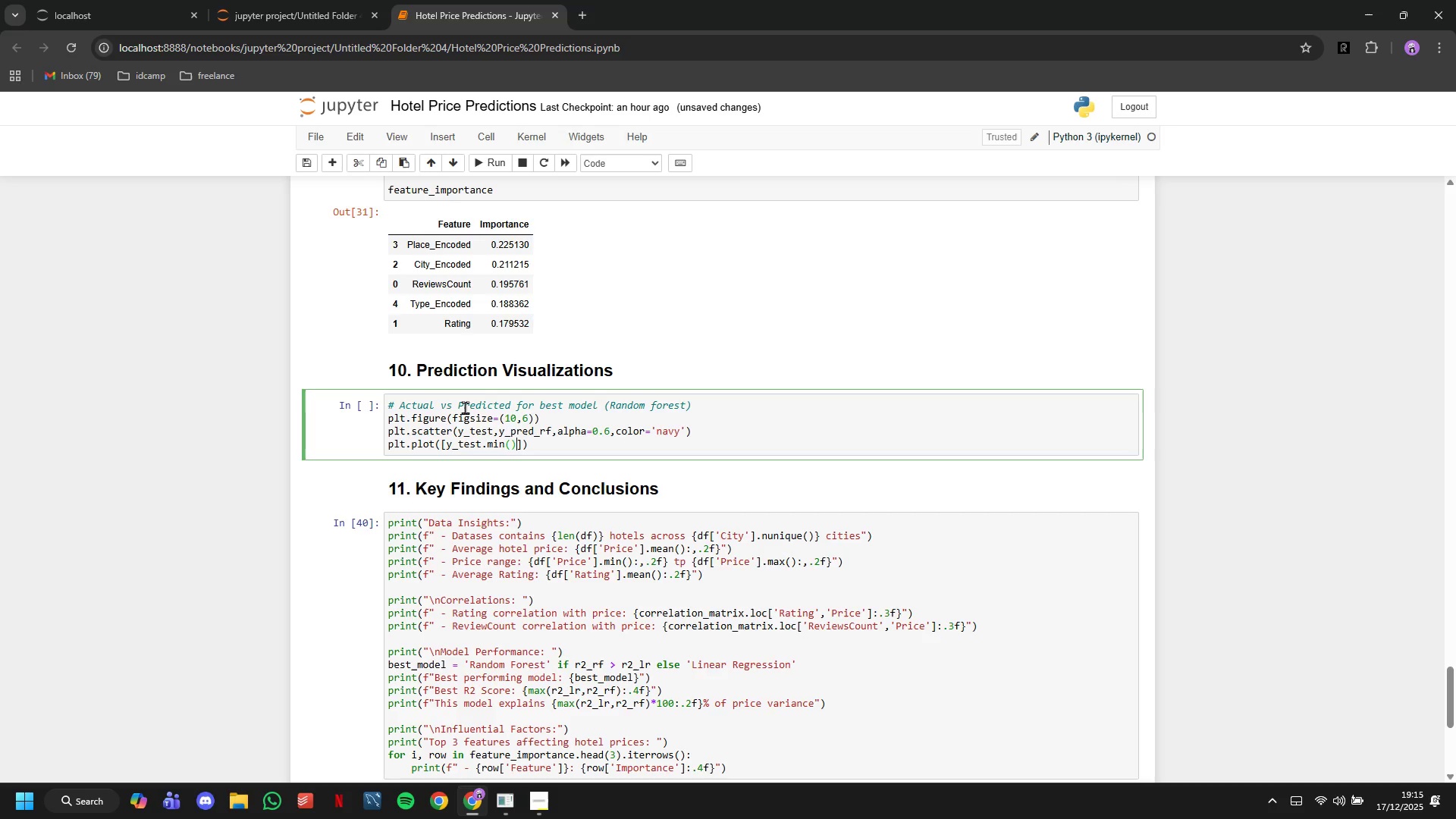 
 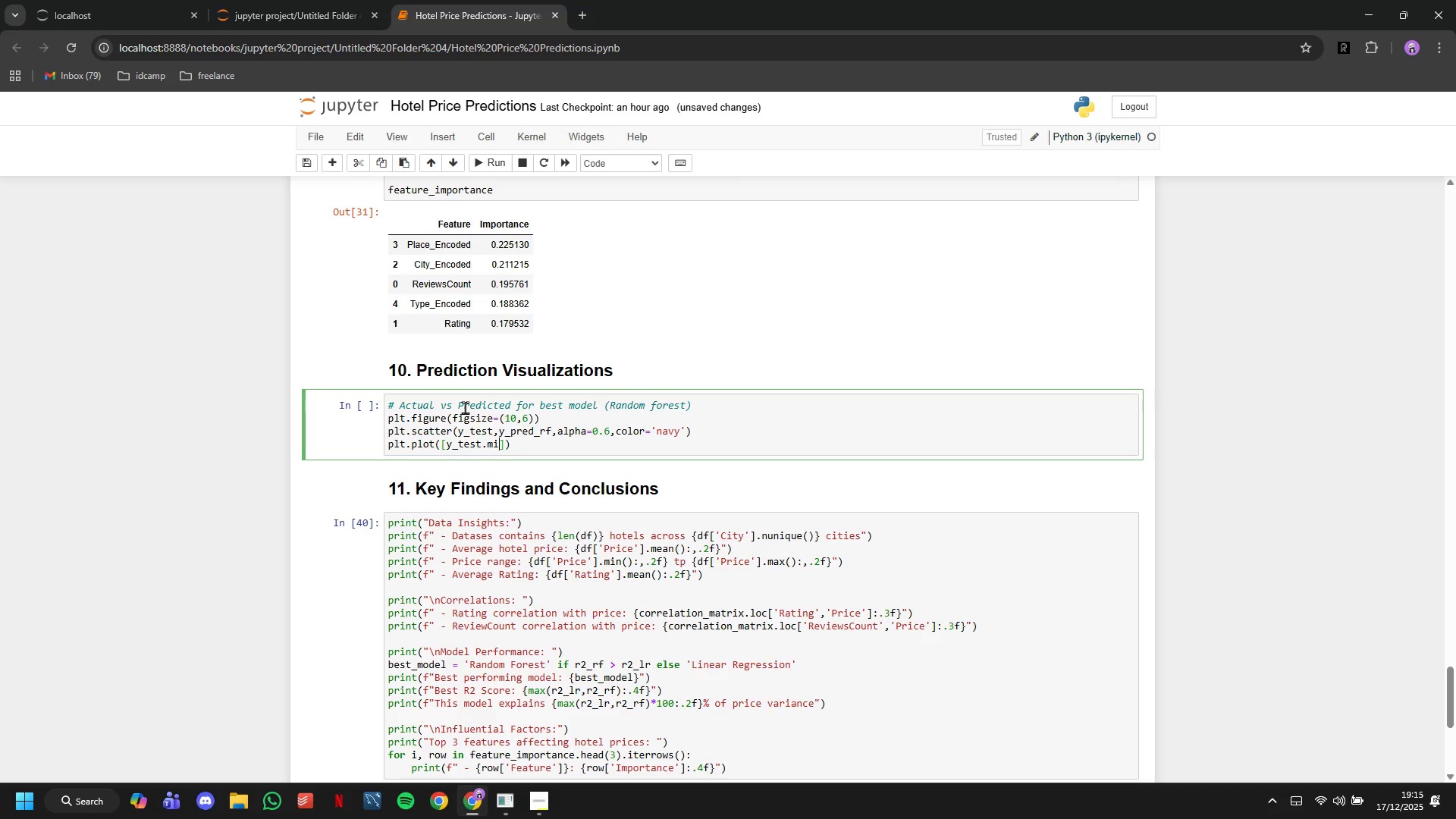 
key(ArrowRight)
 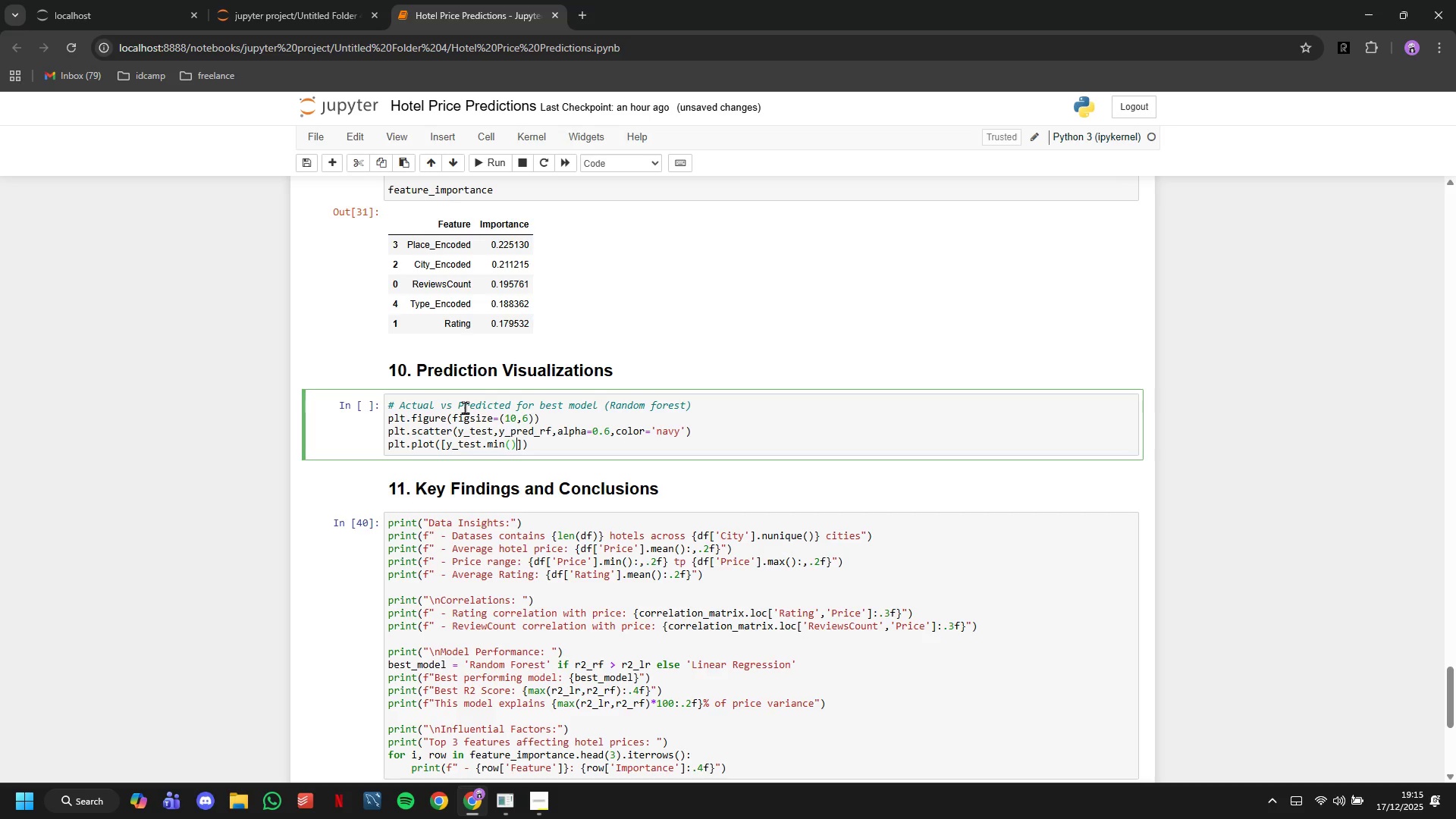 
type(,y_test.max()
 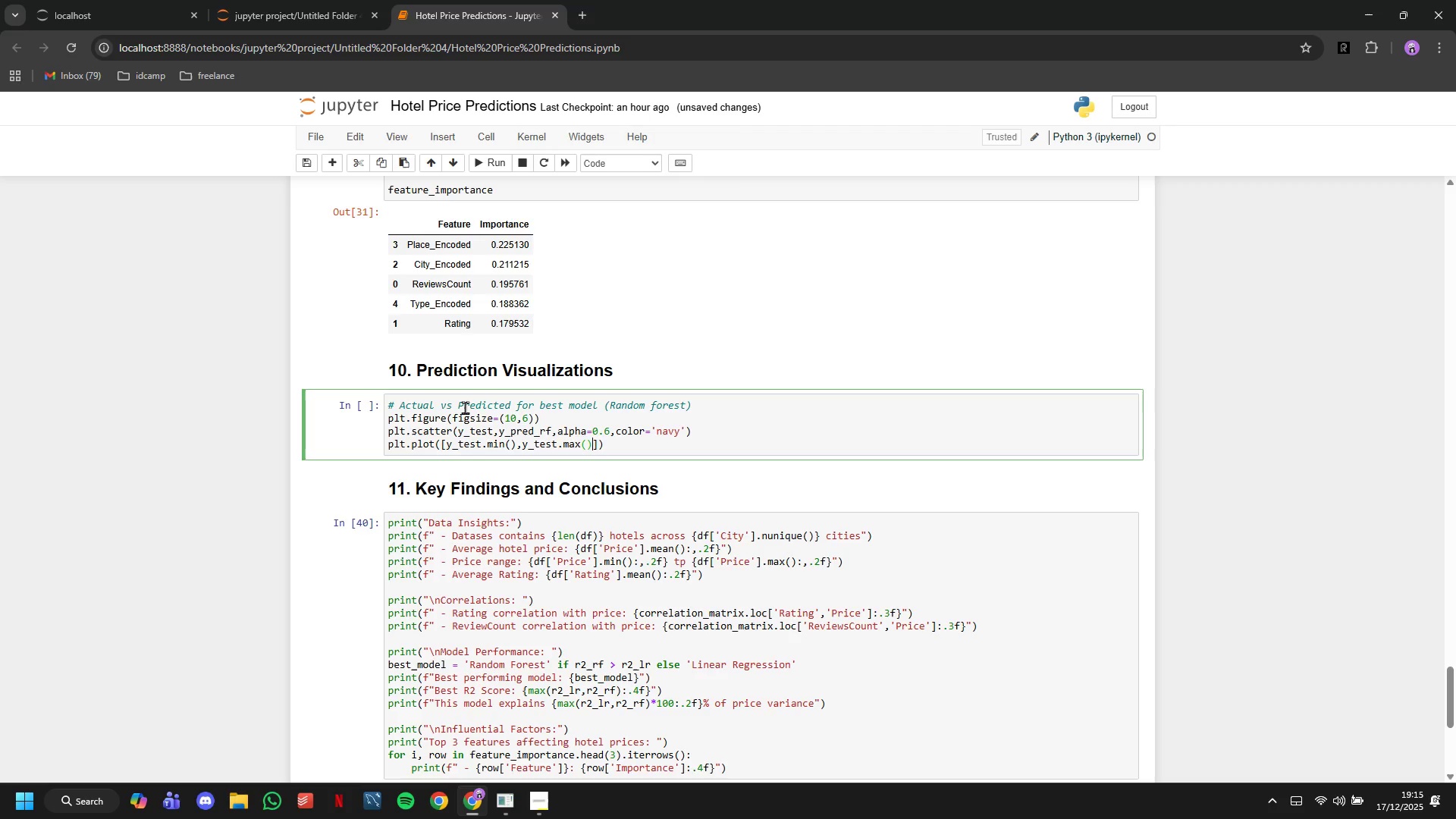 
 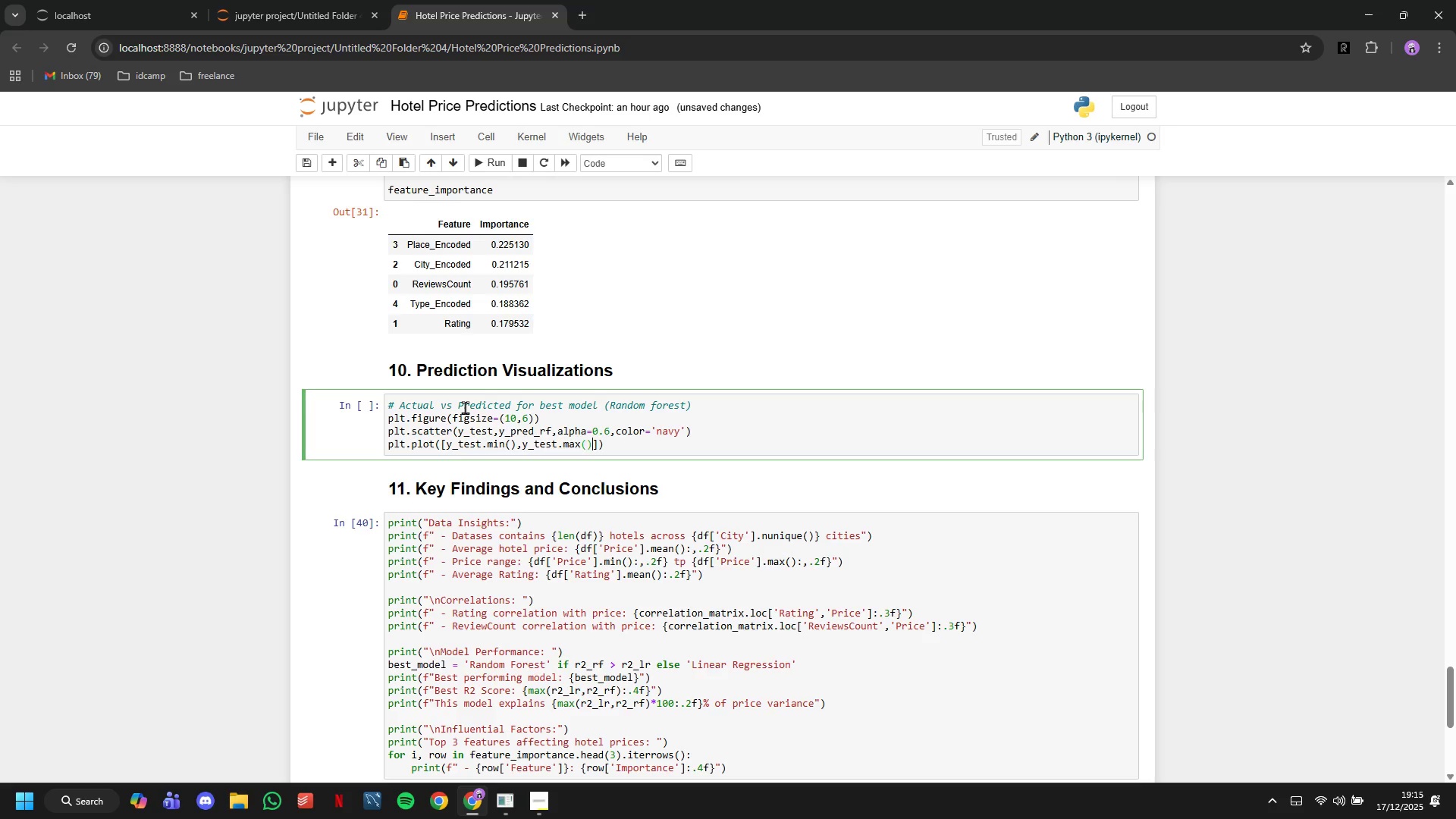 
key(ArrowRight)
 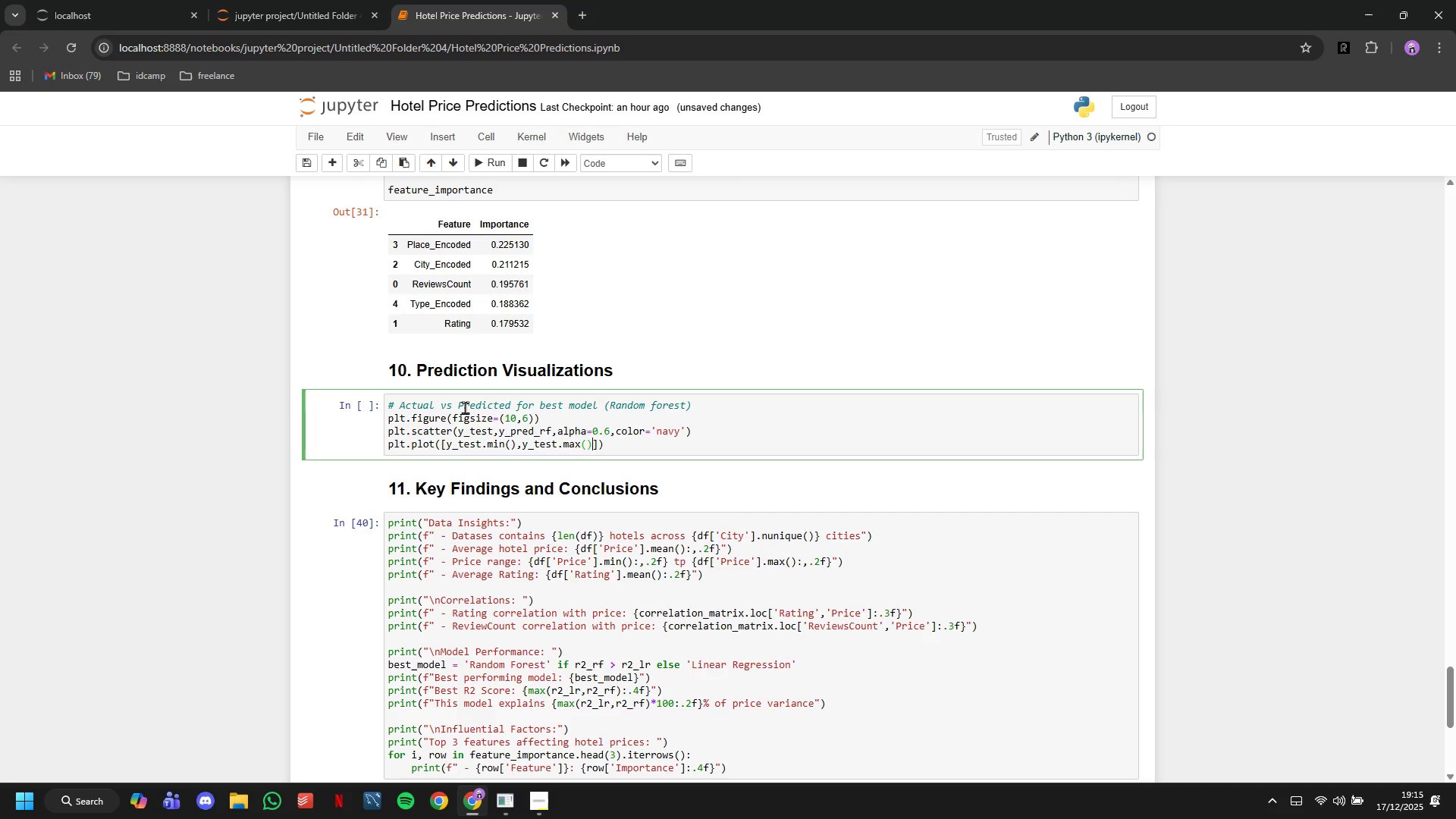 
key(ArrowRight)
 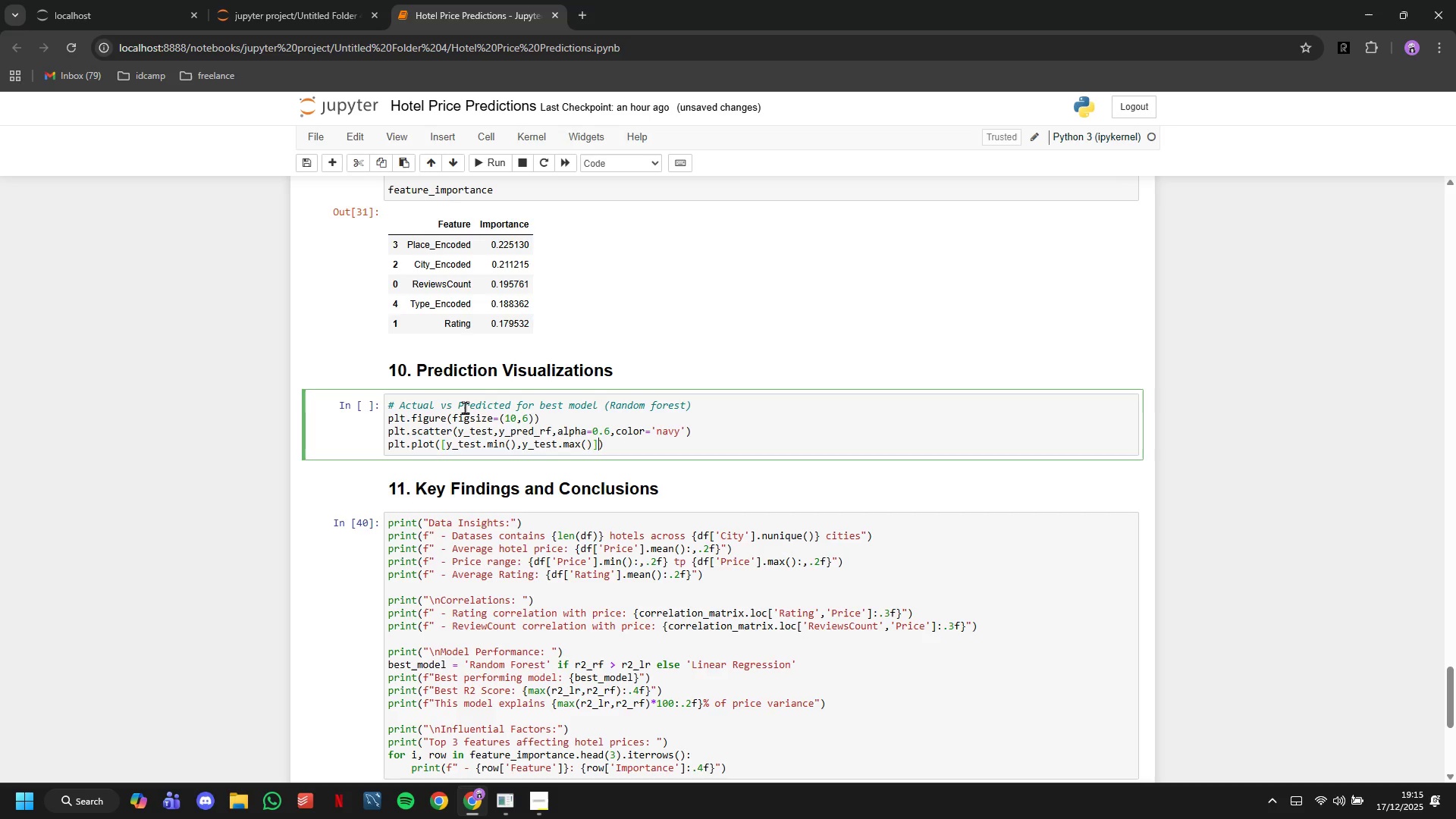 
type(, [y_test.min()
 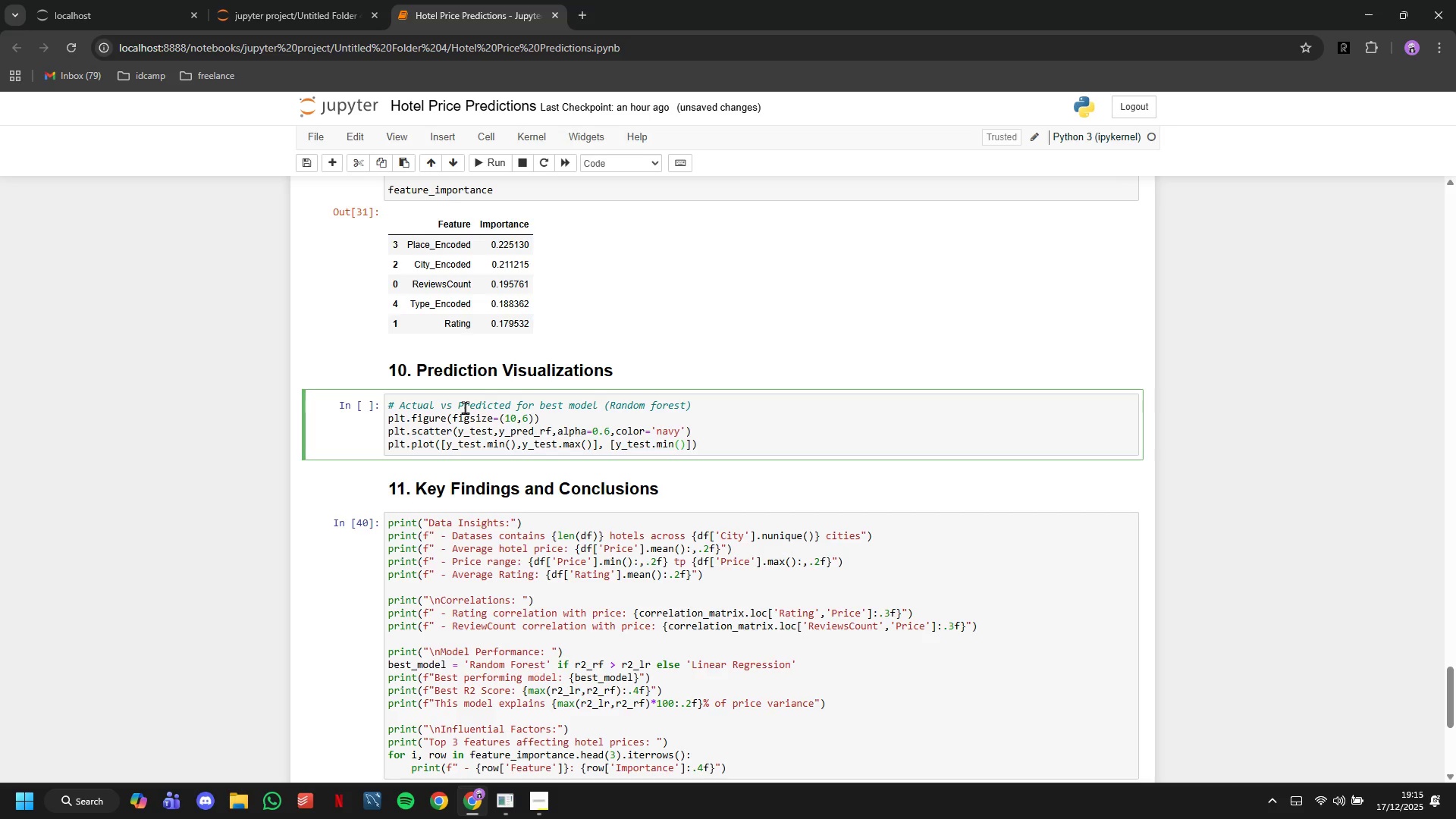 
key(ArrowRight)
 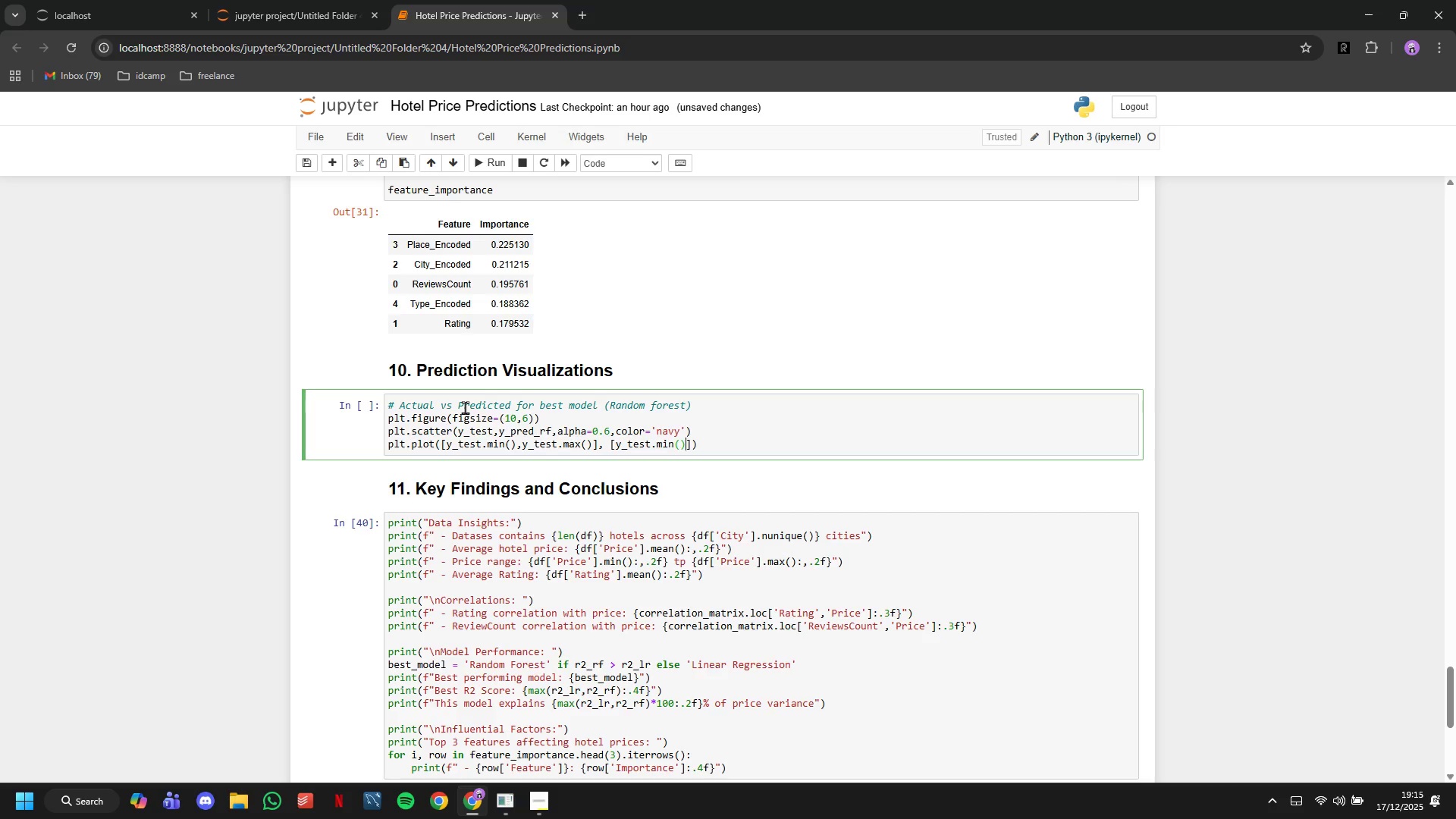 
type(,y_test.max()
 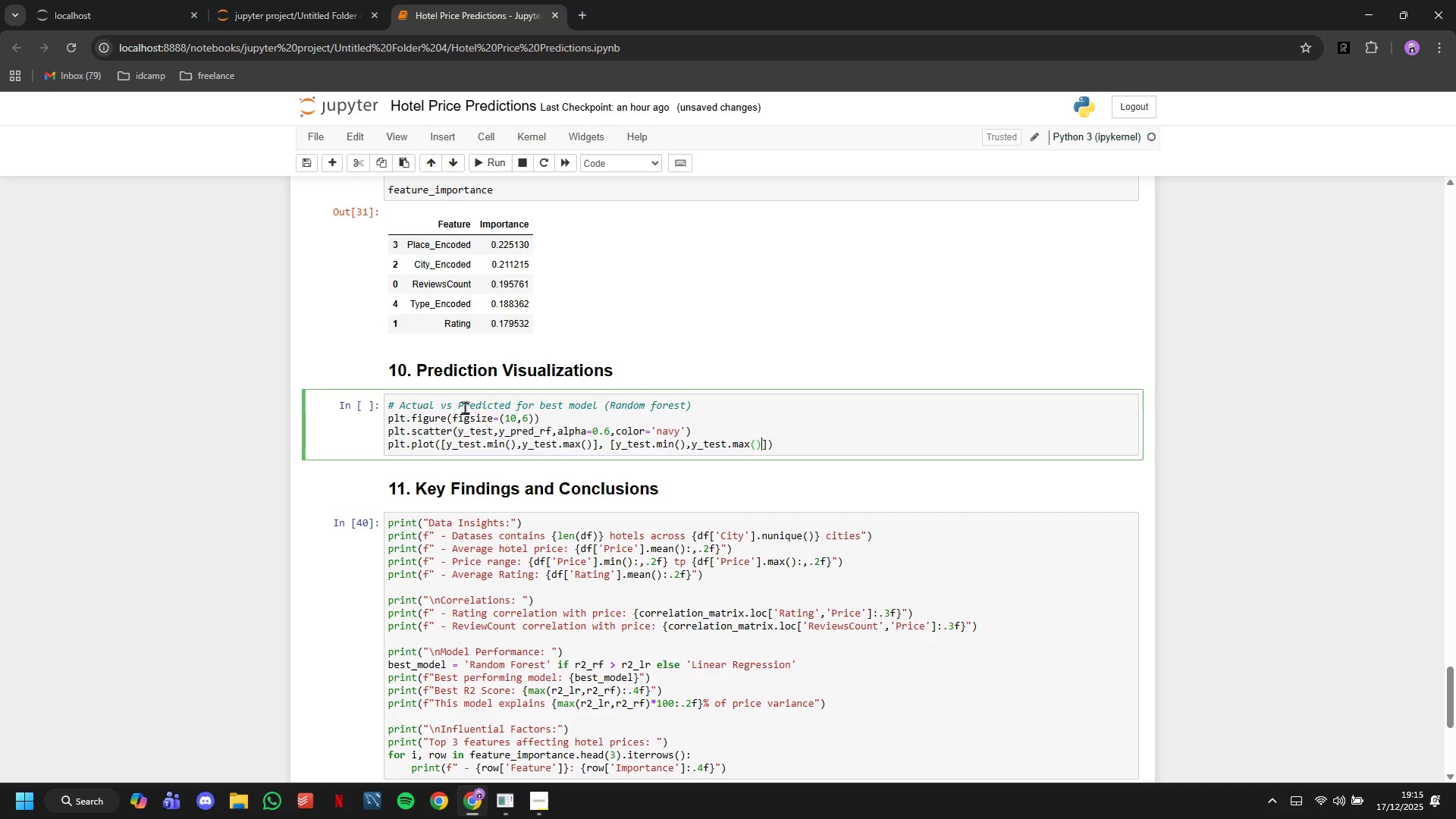 
 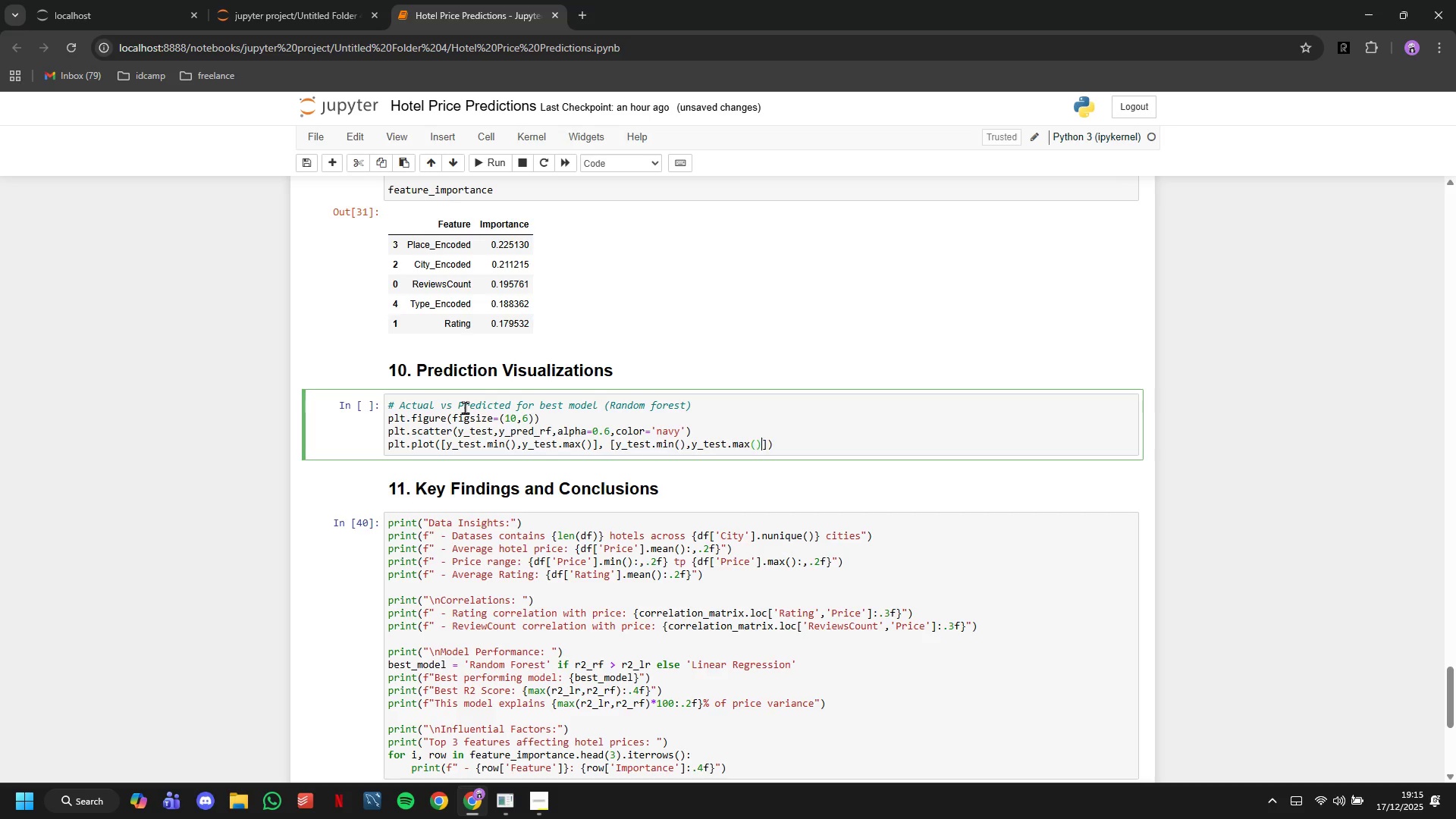 
key(ArrowRight)
 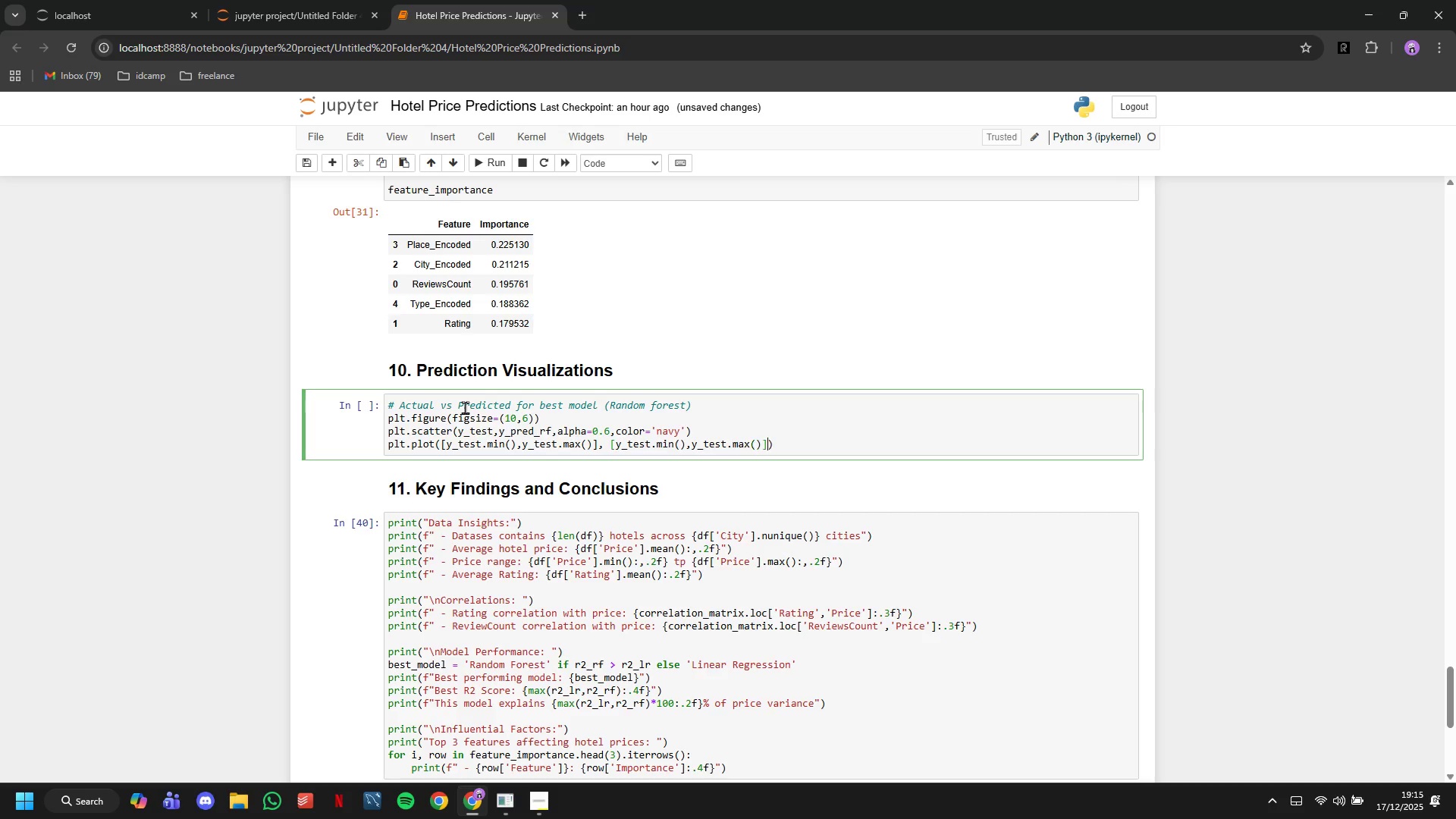 
key(ArrowRight)
 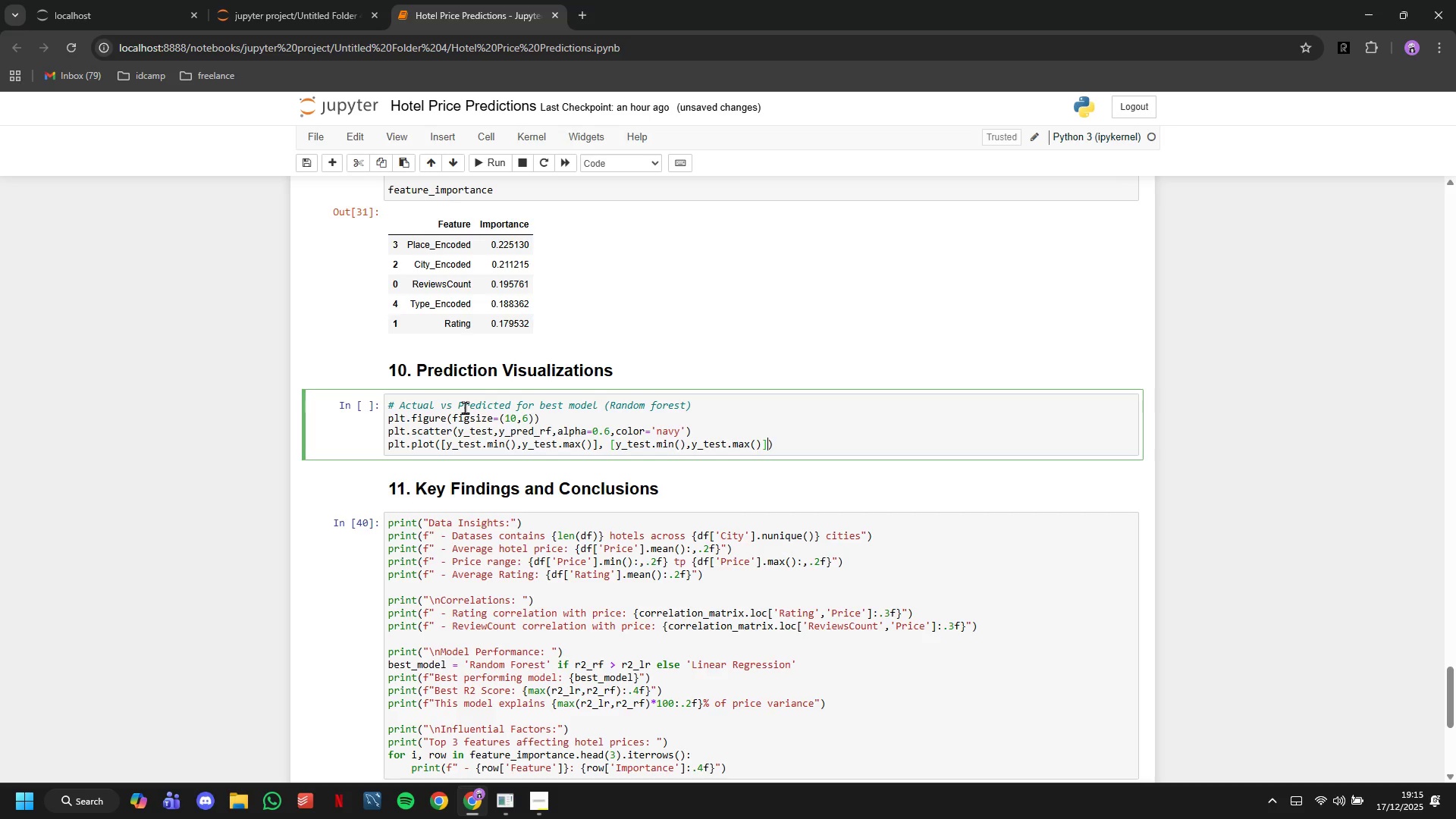 
key(Comma)
 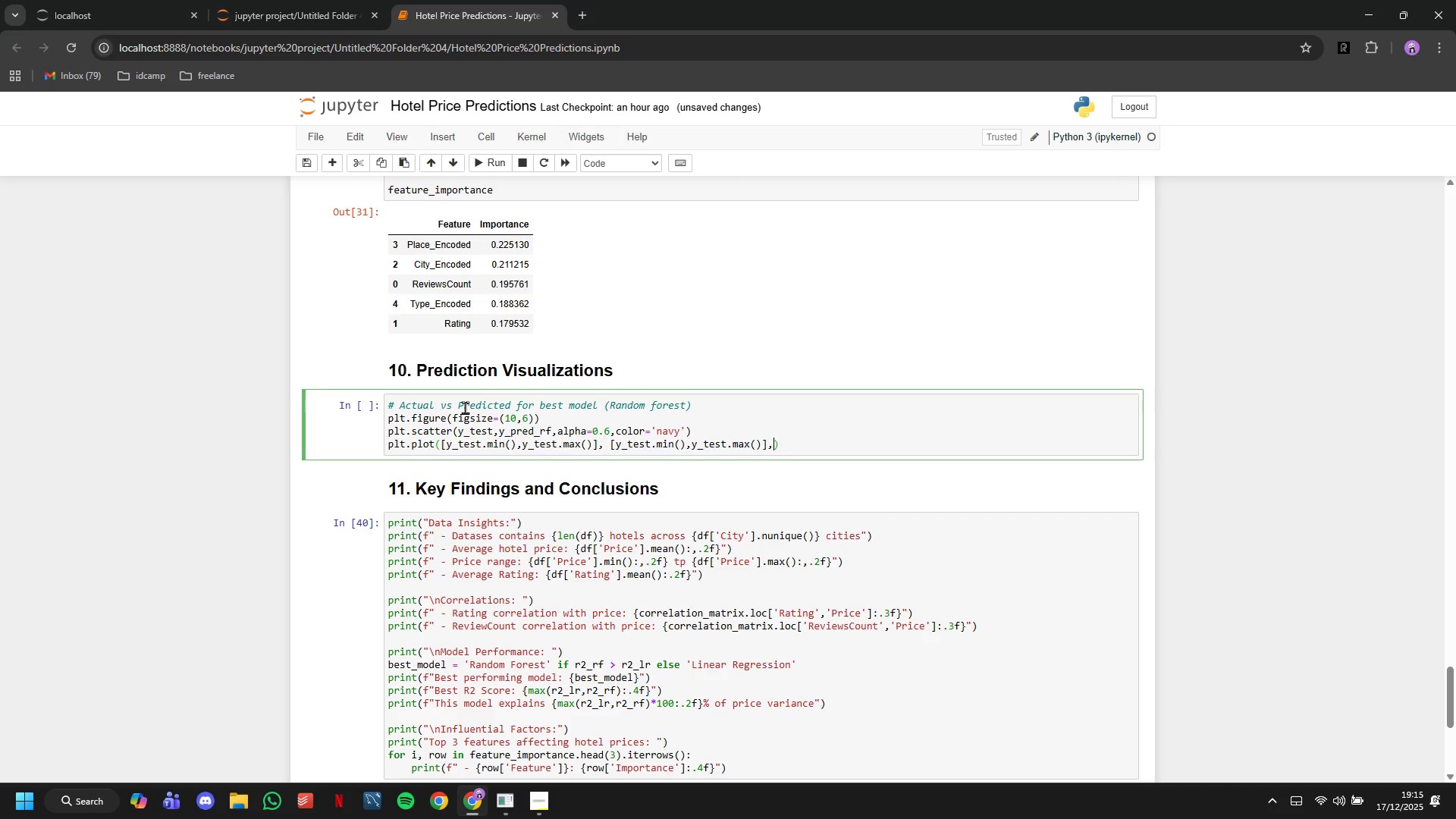 
key(Quote)
 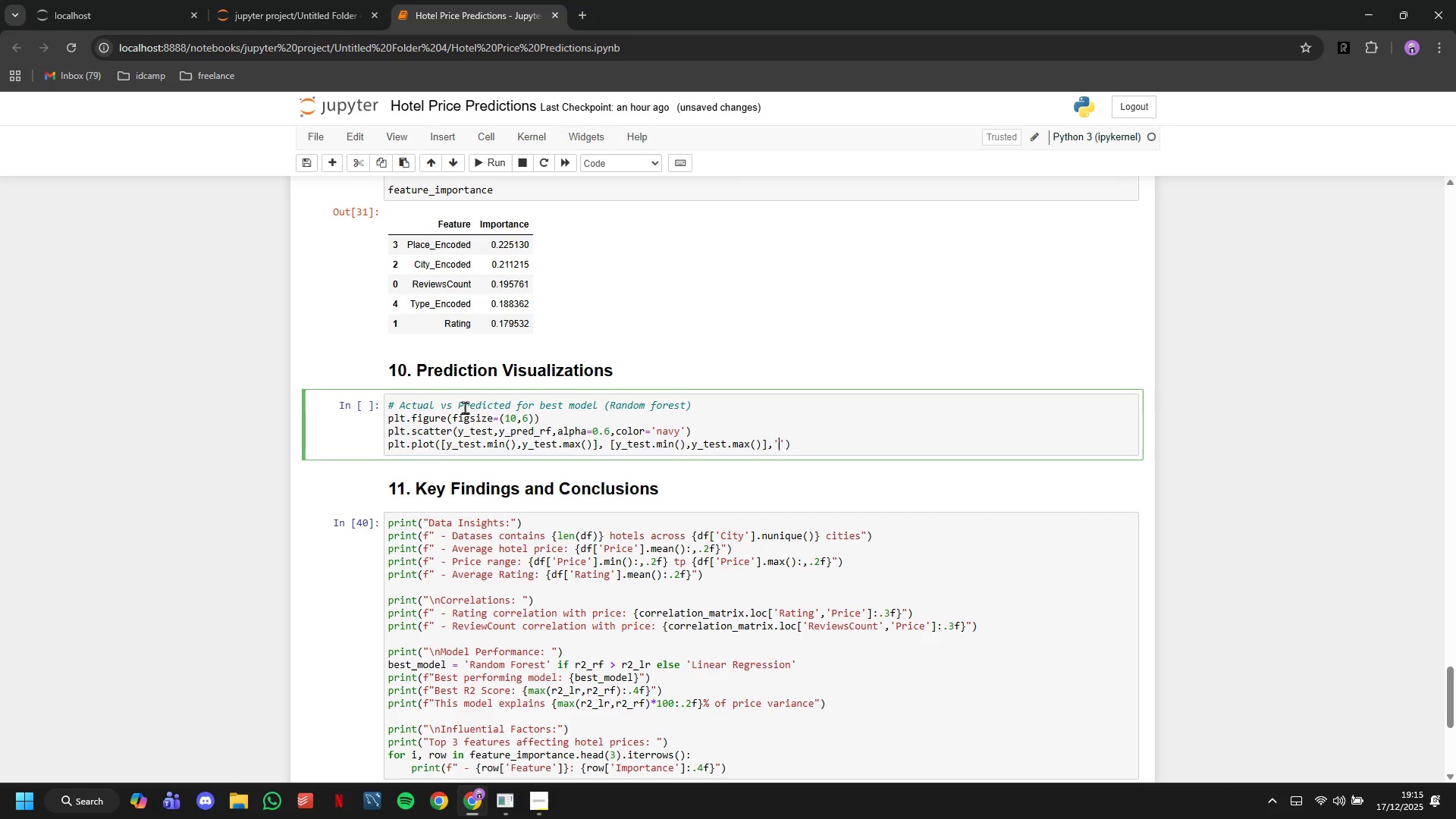 
key(R)
 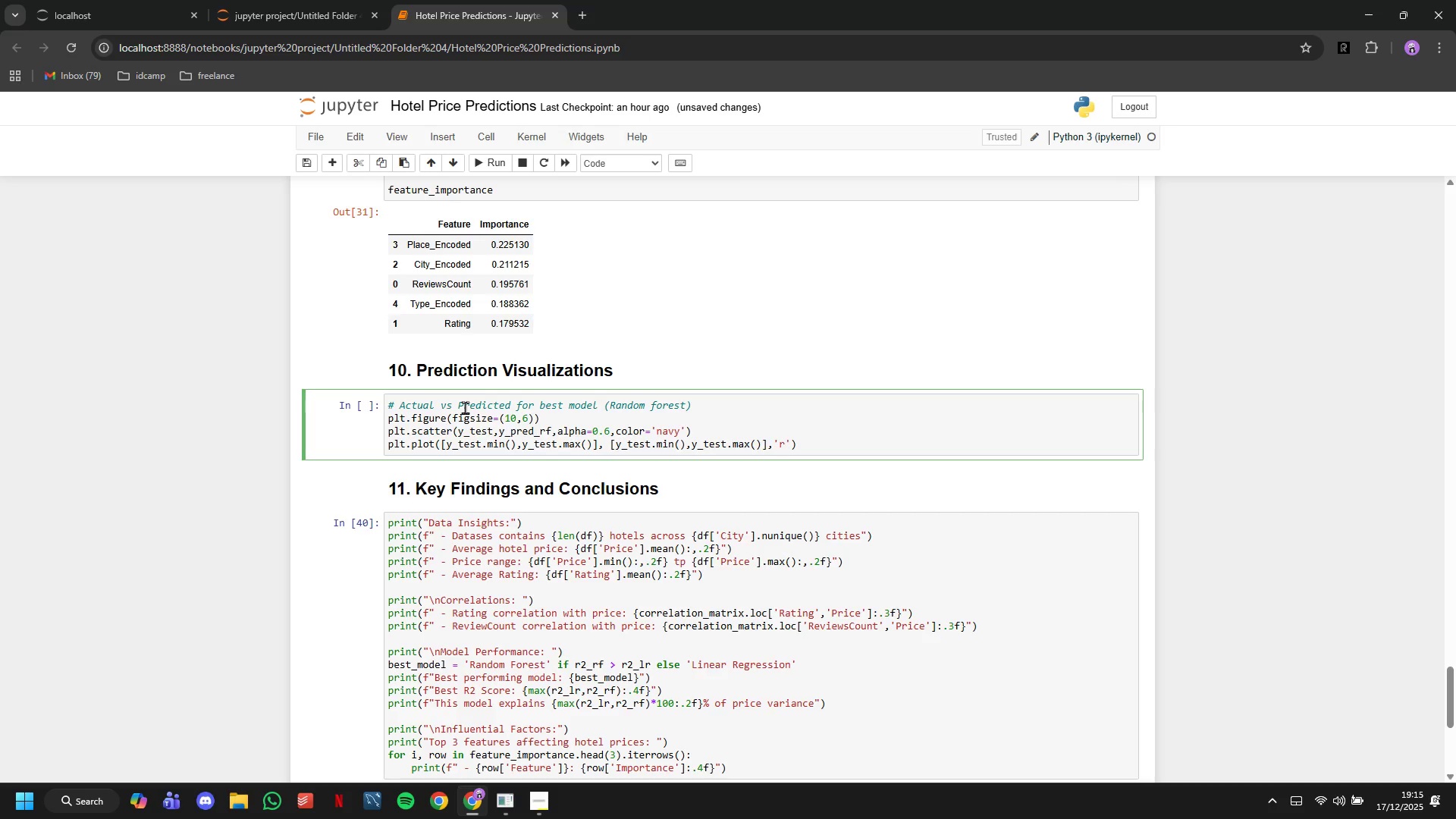 
key(Minus)
 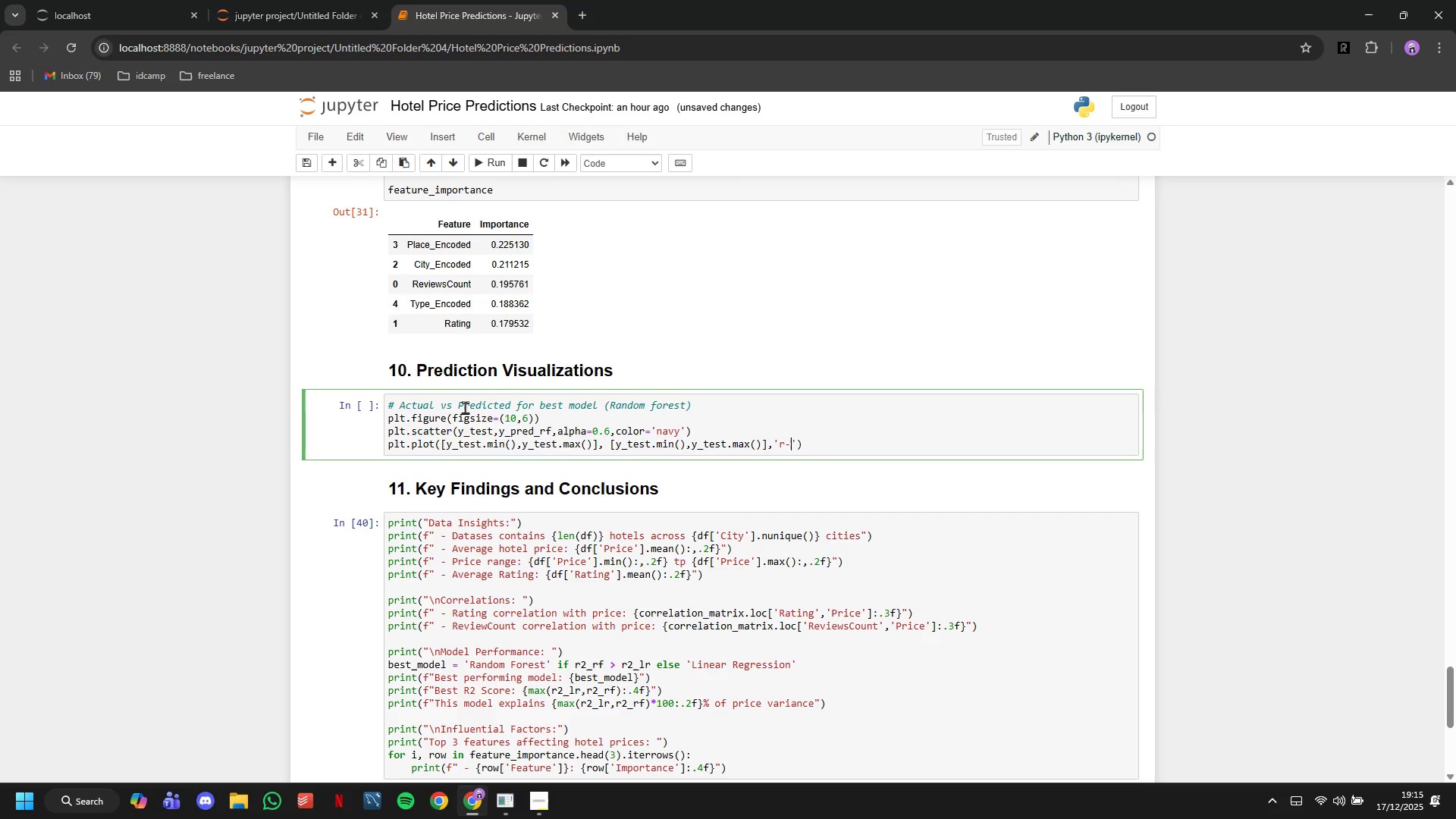 
key(Minus)
 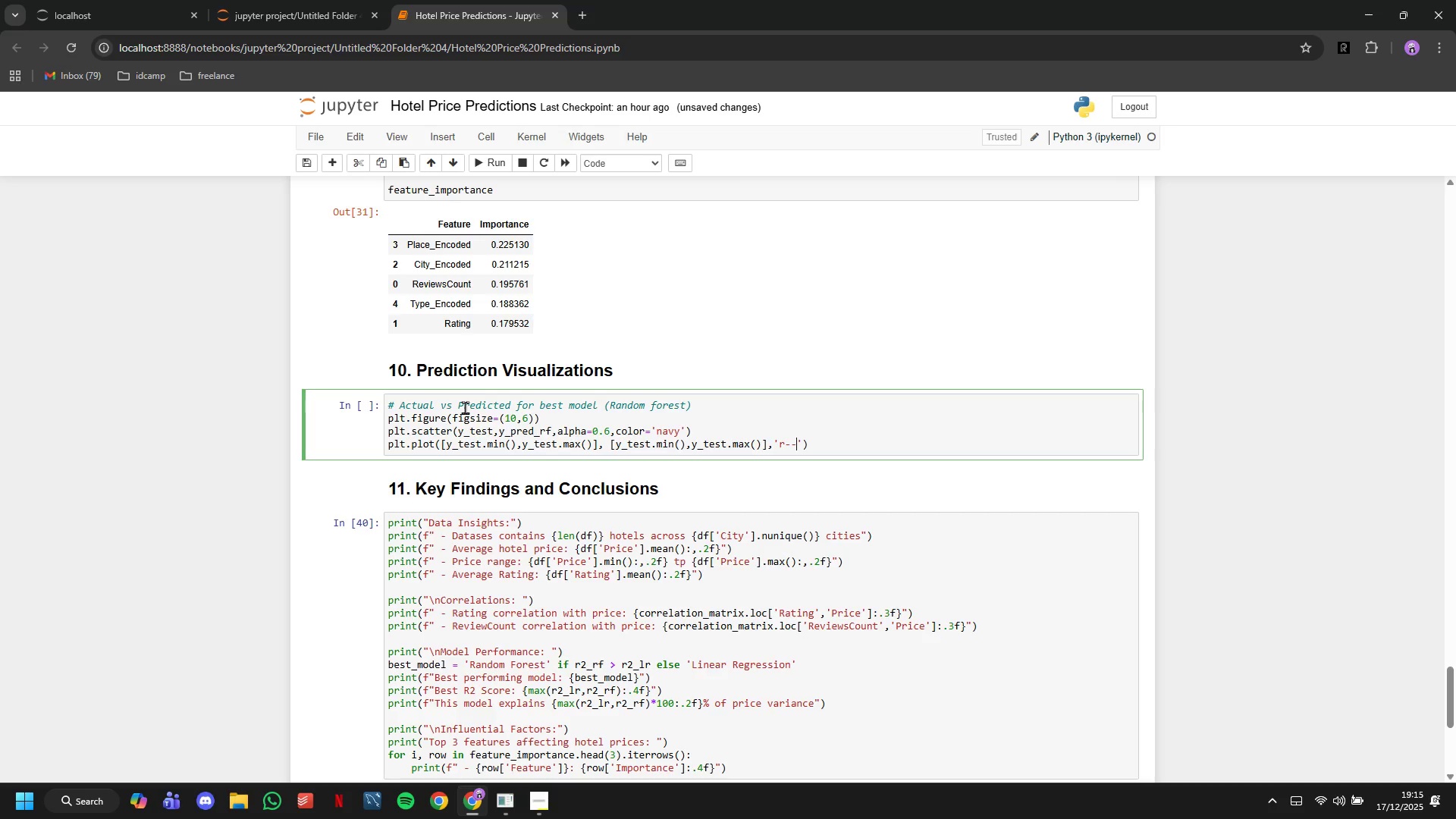 
key(ArrowRight)
 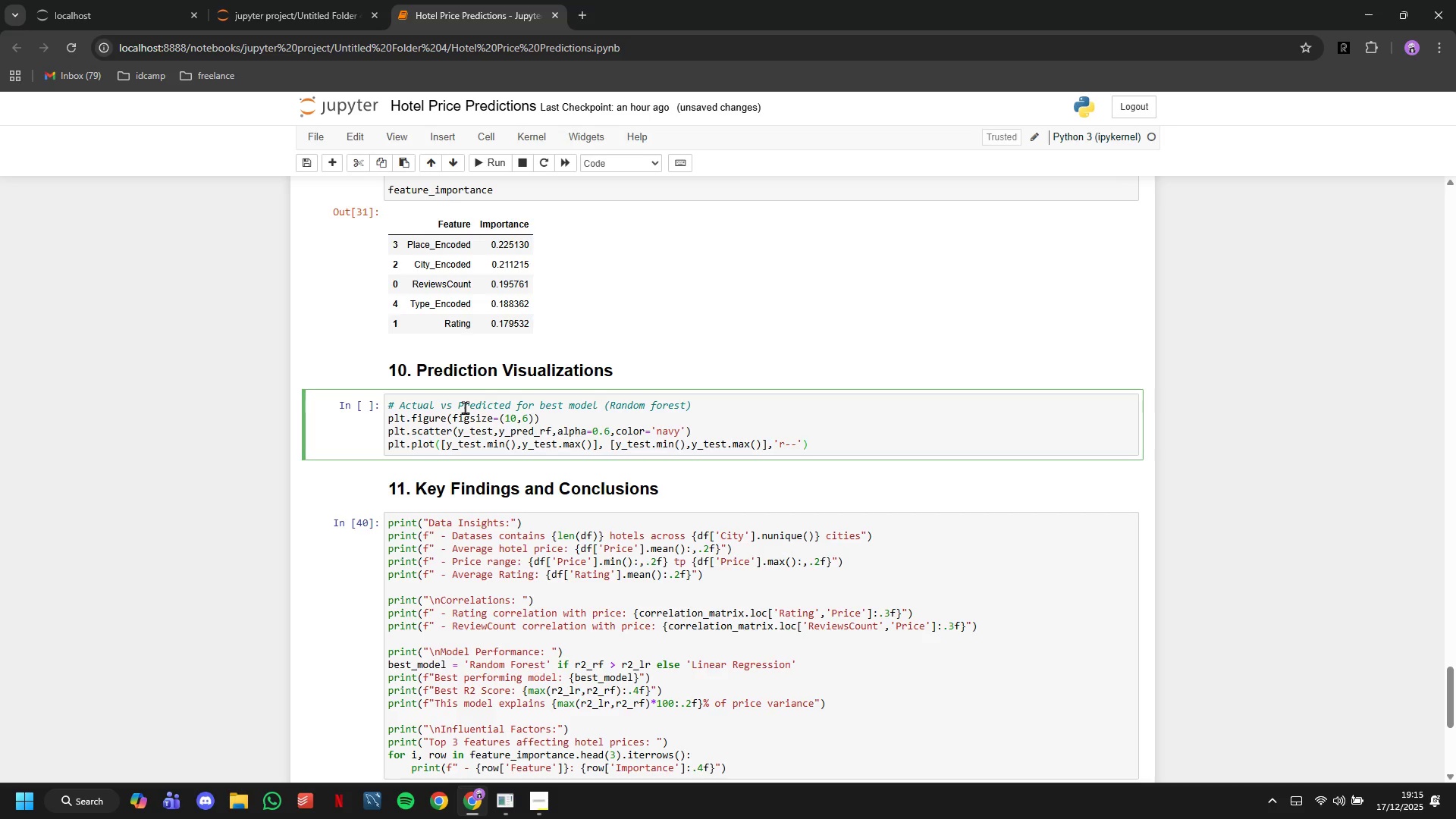 
type(,lw=2)
 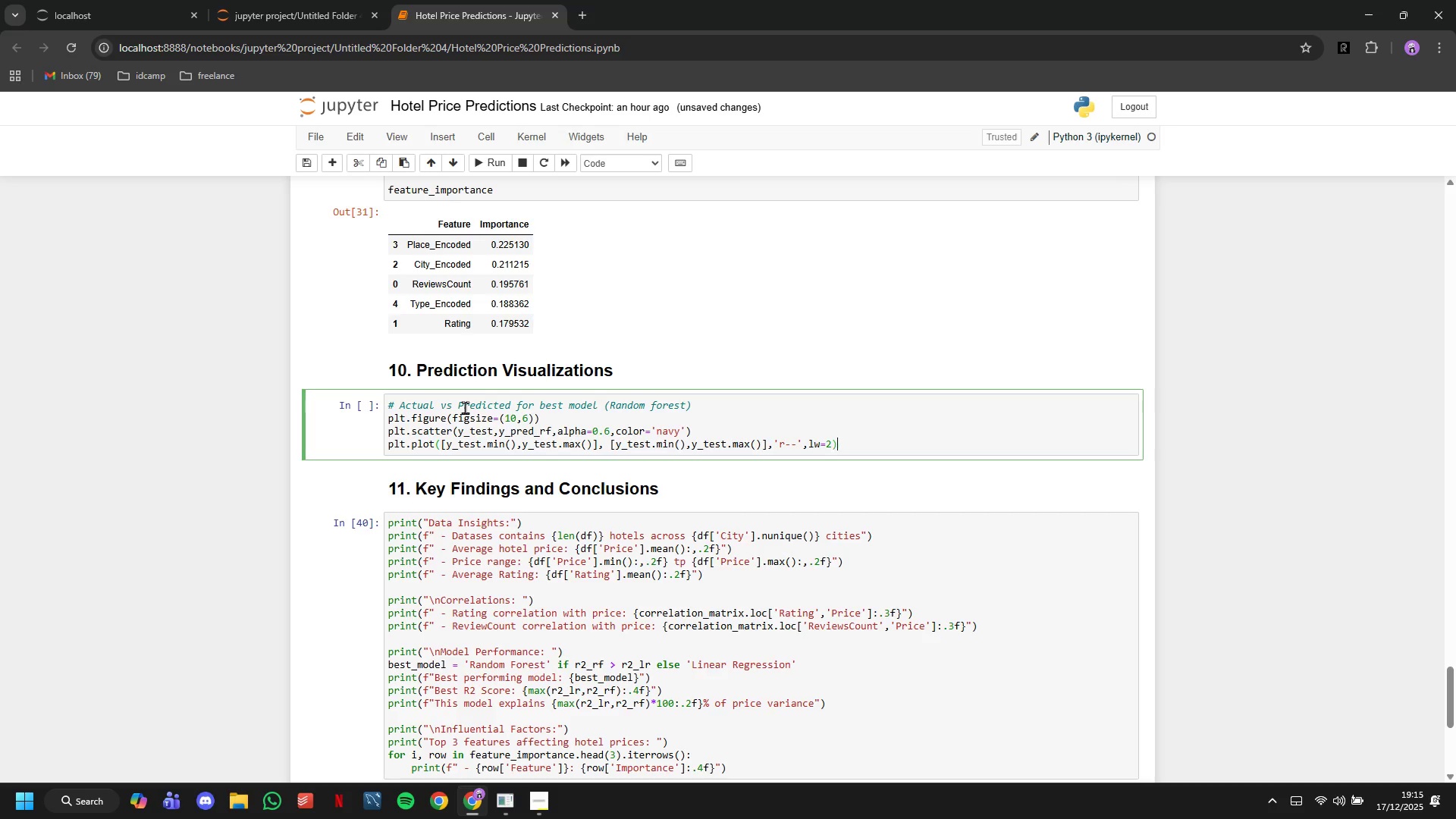 
key(ArrowRight)
 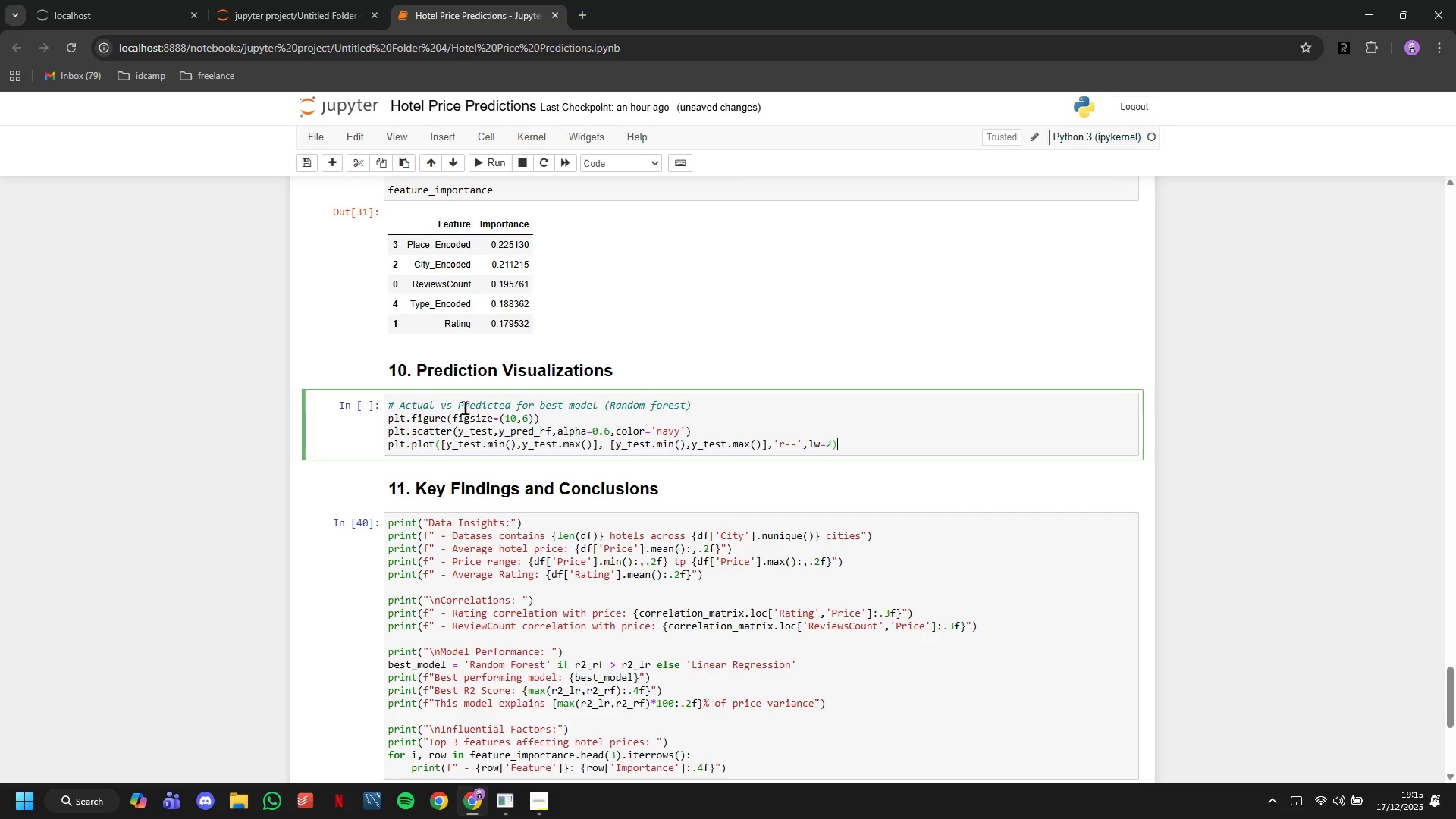 
key(ArrowRight)
 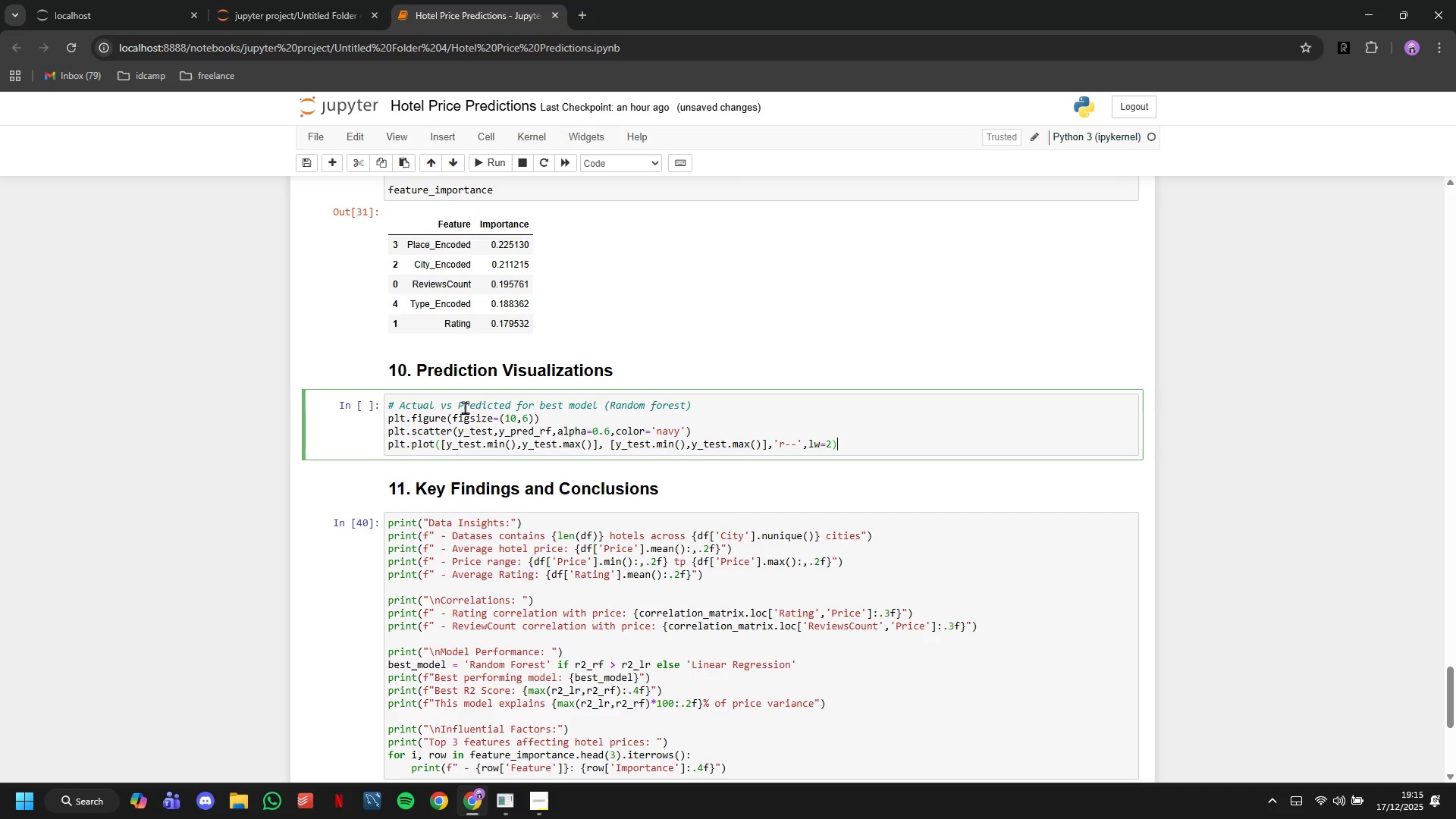 
key(Enter)
 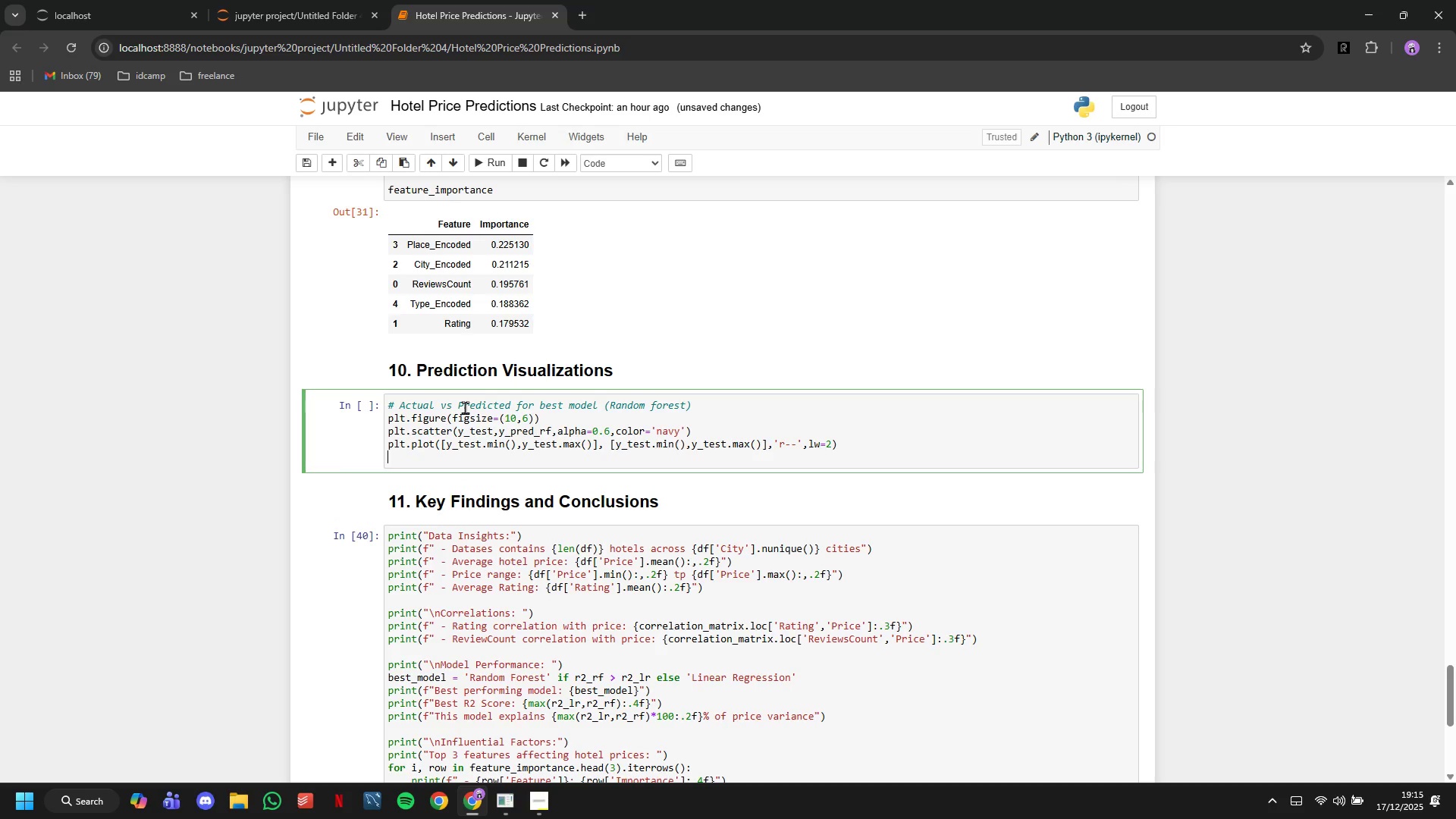 
type(plt.)
 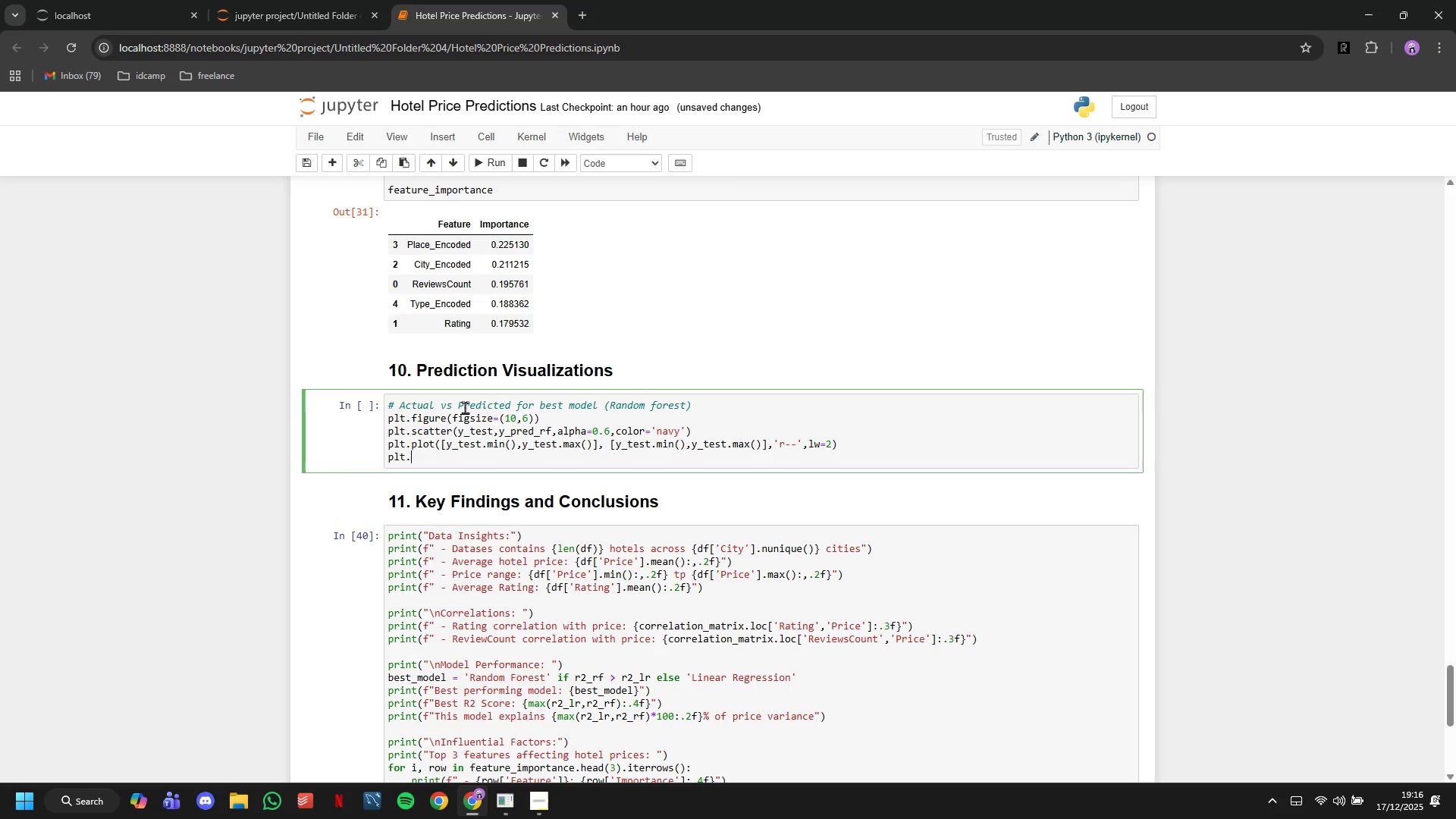 
type(xlabel('Actual Price)
 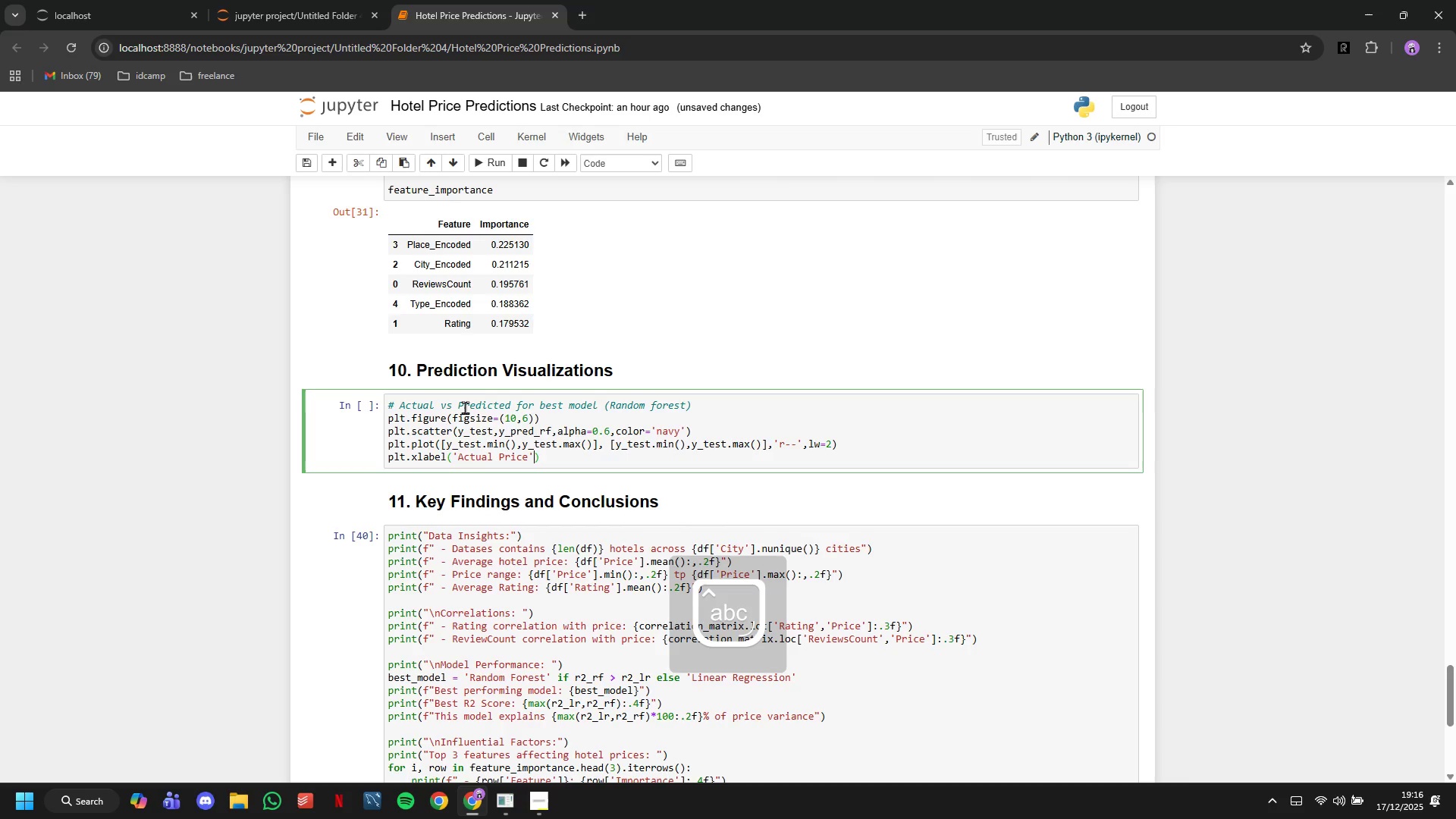 
key(ArrowRight)
 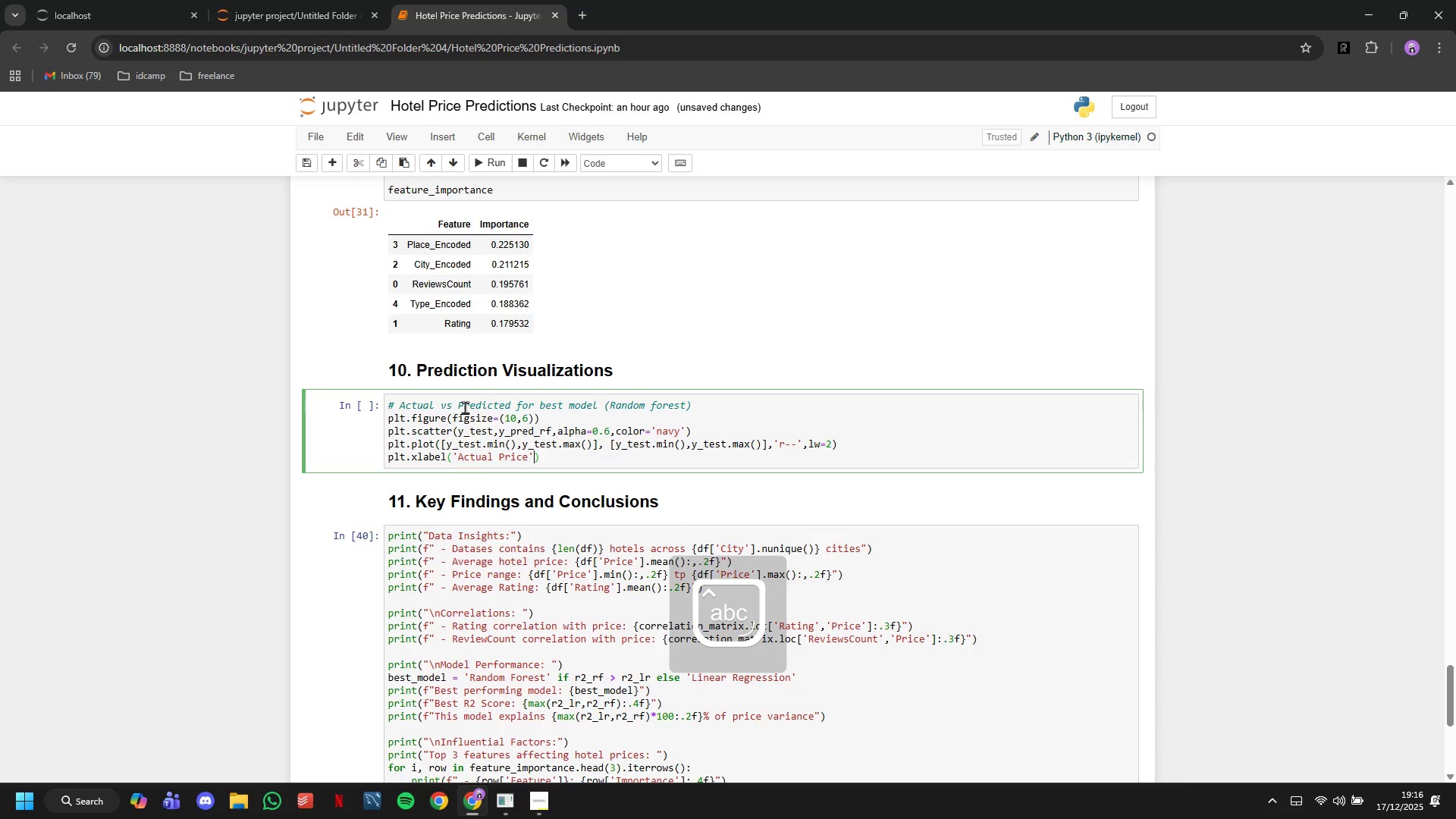 
key(ArrowRight)
 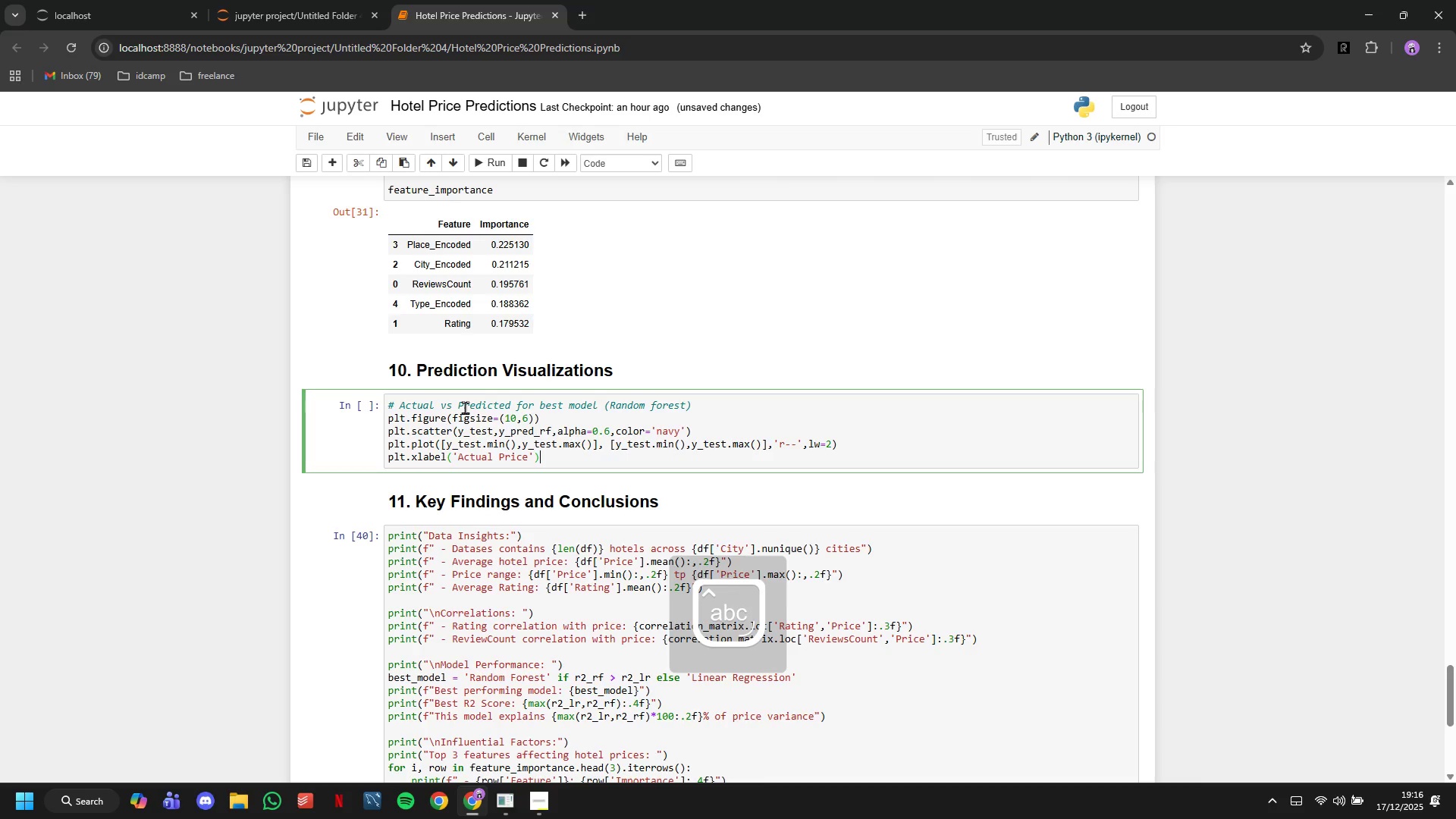 
key(ArrowRight)
 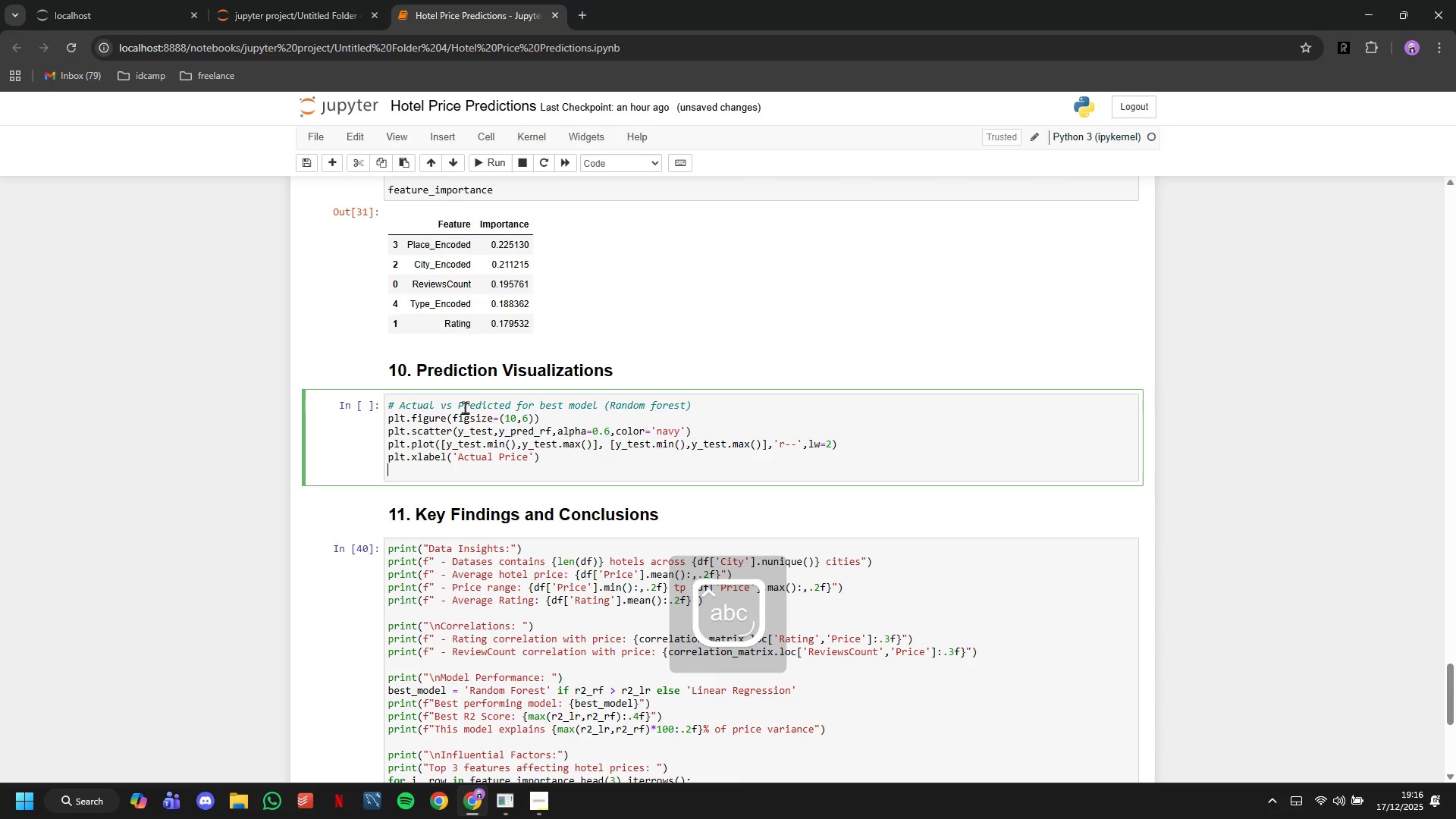 
key(Enter)
 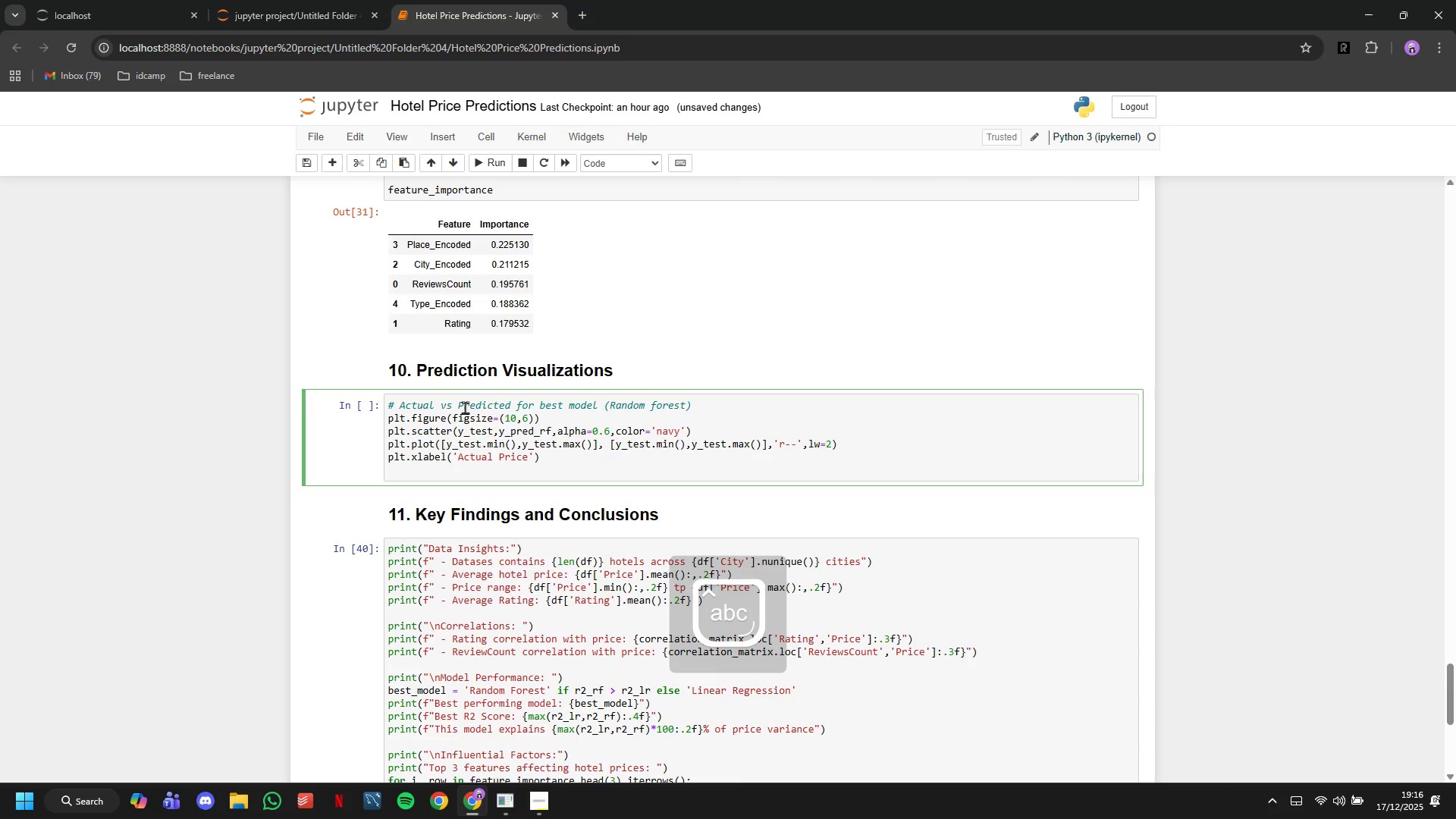 
type(plt.ylabel('Predicted Price)
 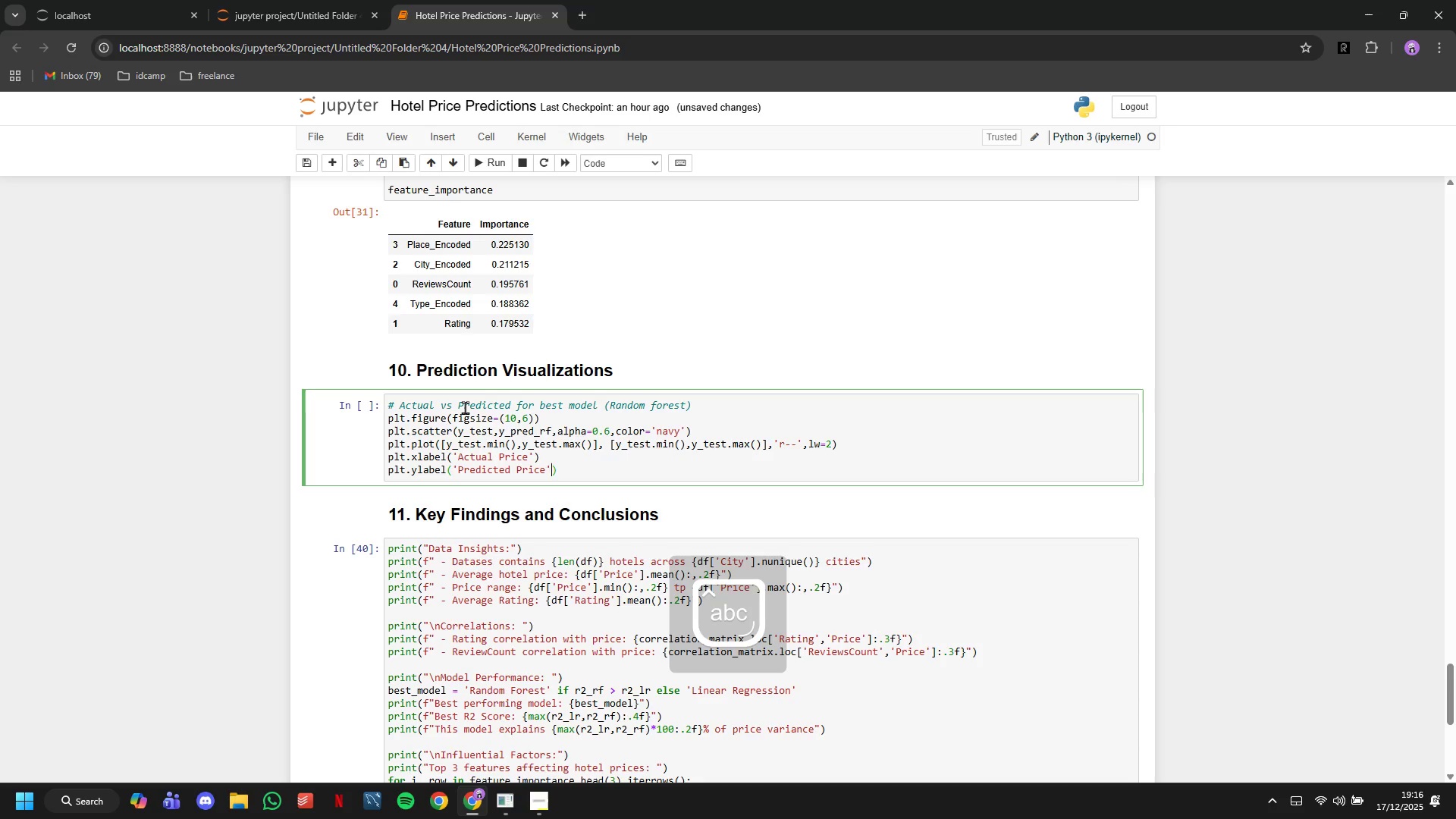 
key(ArrowRight)
 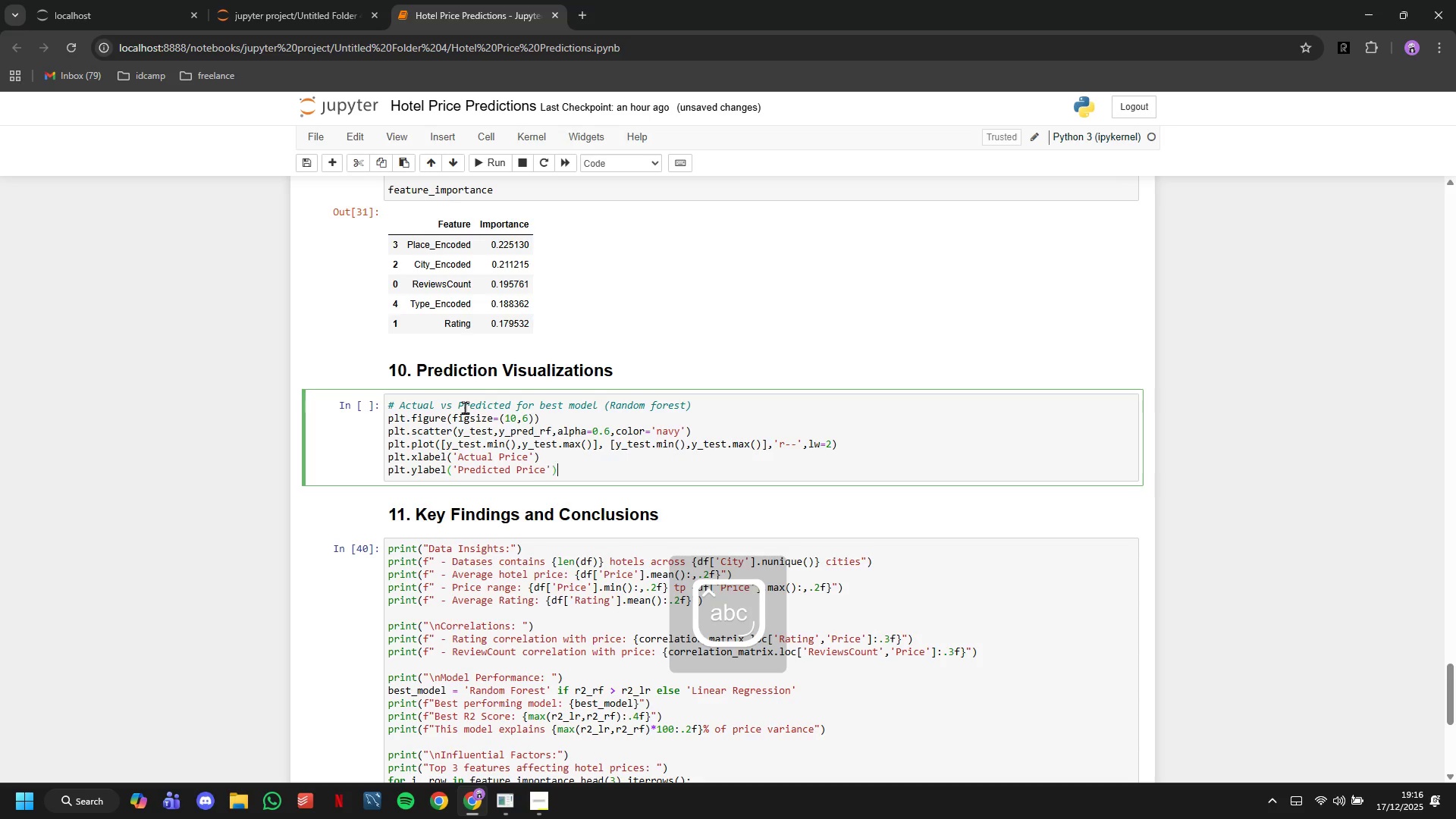 
key(ArrowRight)
 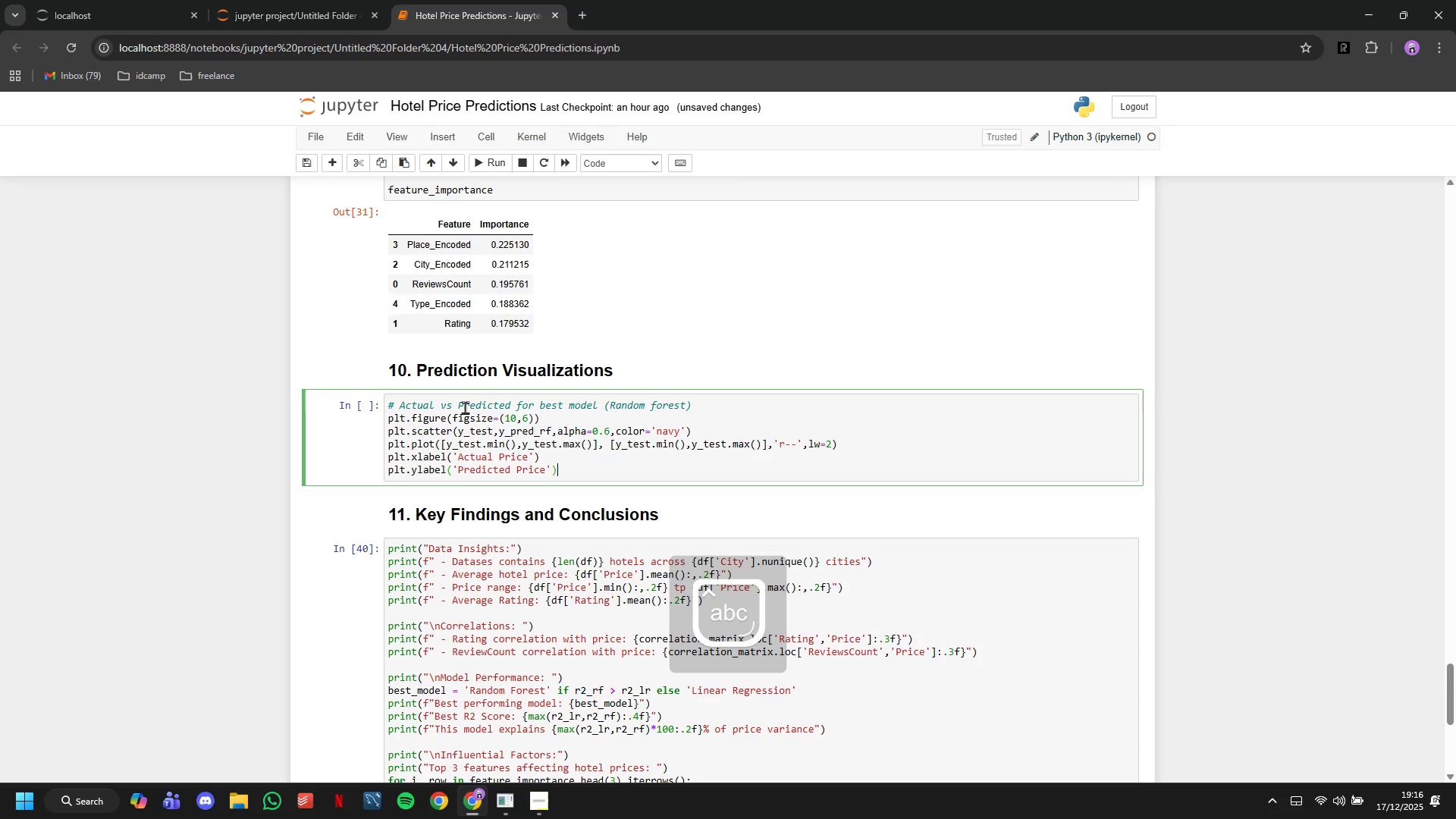 
key(ArrowRight)
 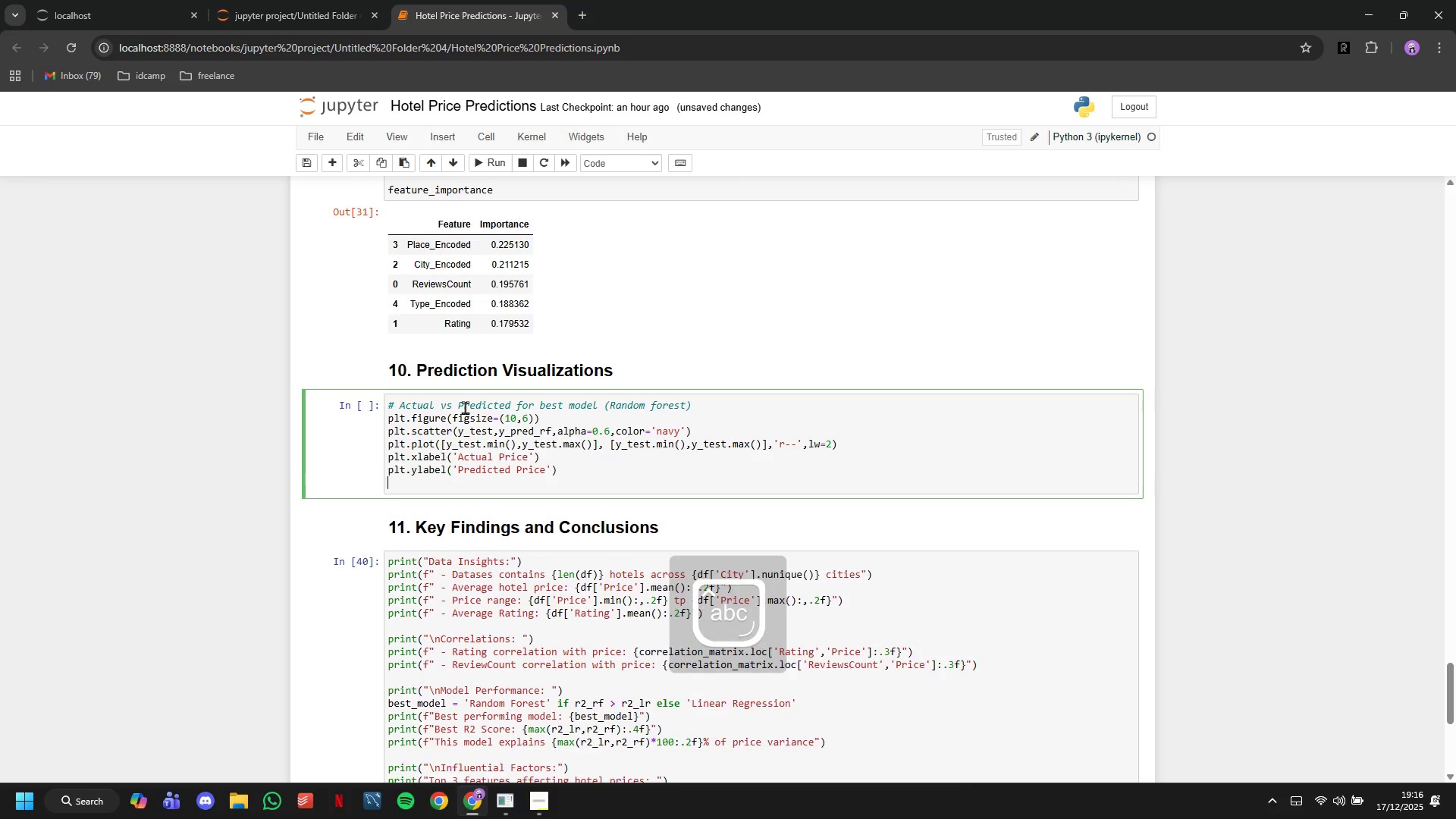 
key(Enter)
 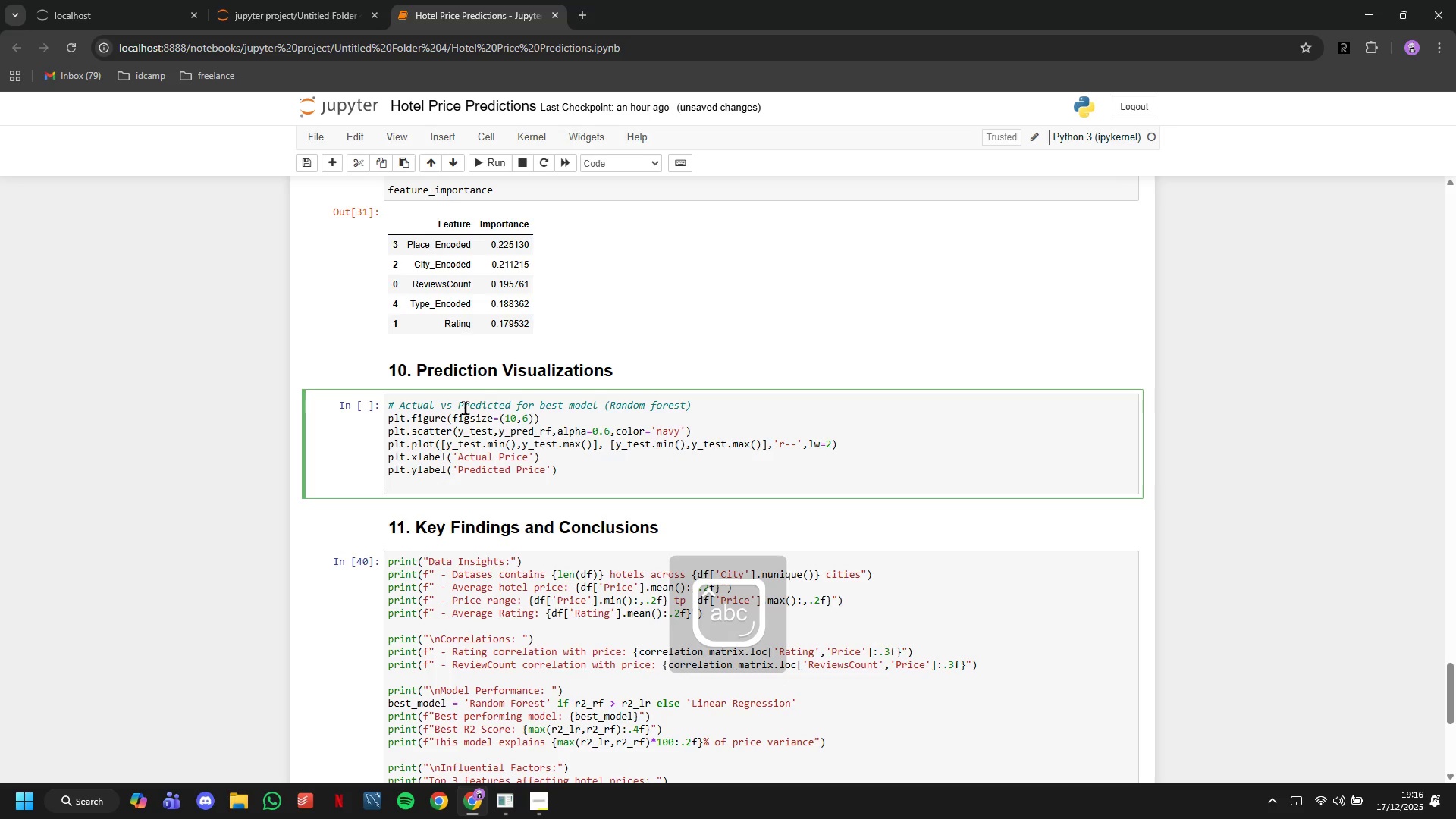 
type(plt.title('Actual vs Predicted Prices - RF Model)
 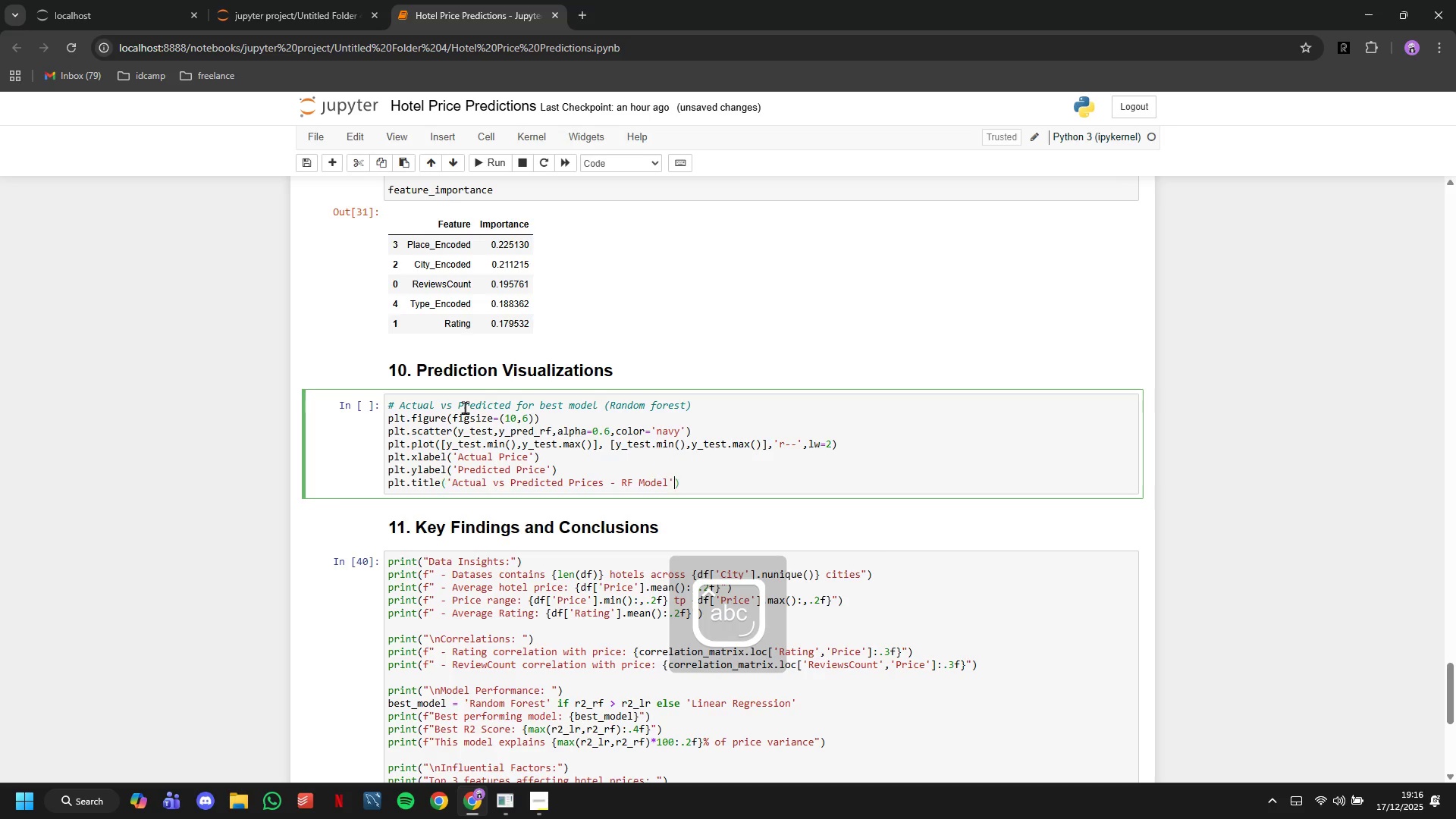 
key(ArrowRight)
 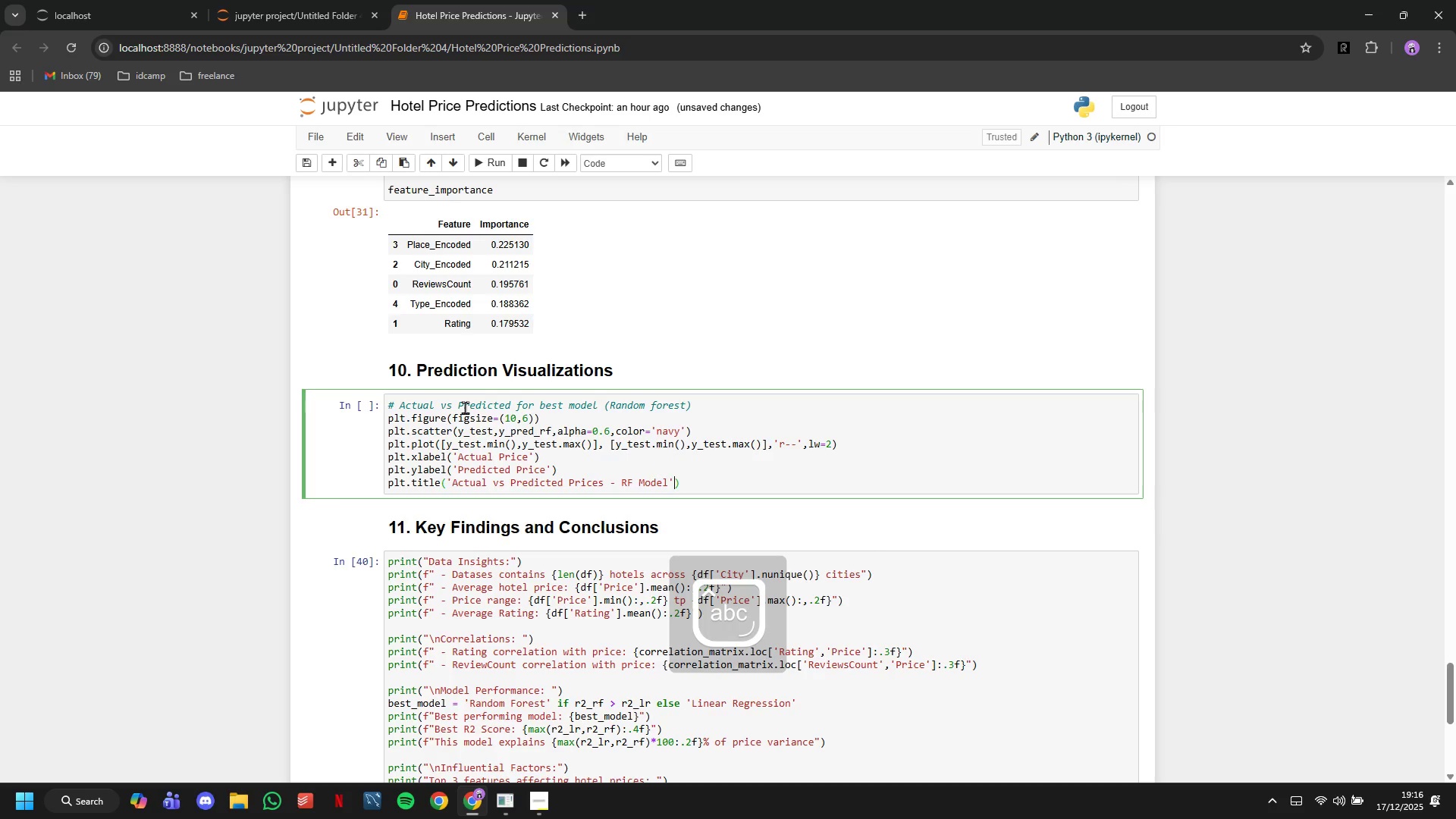 
key(ArrowRight)
 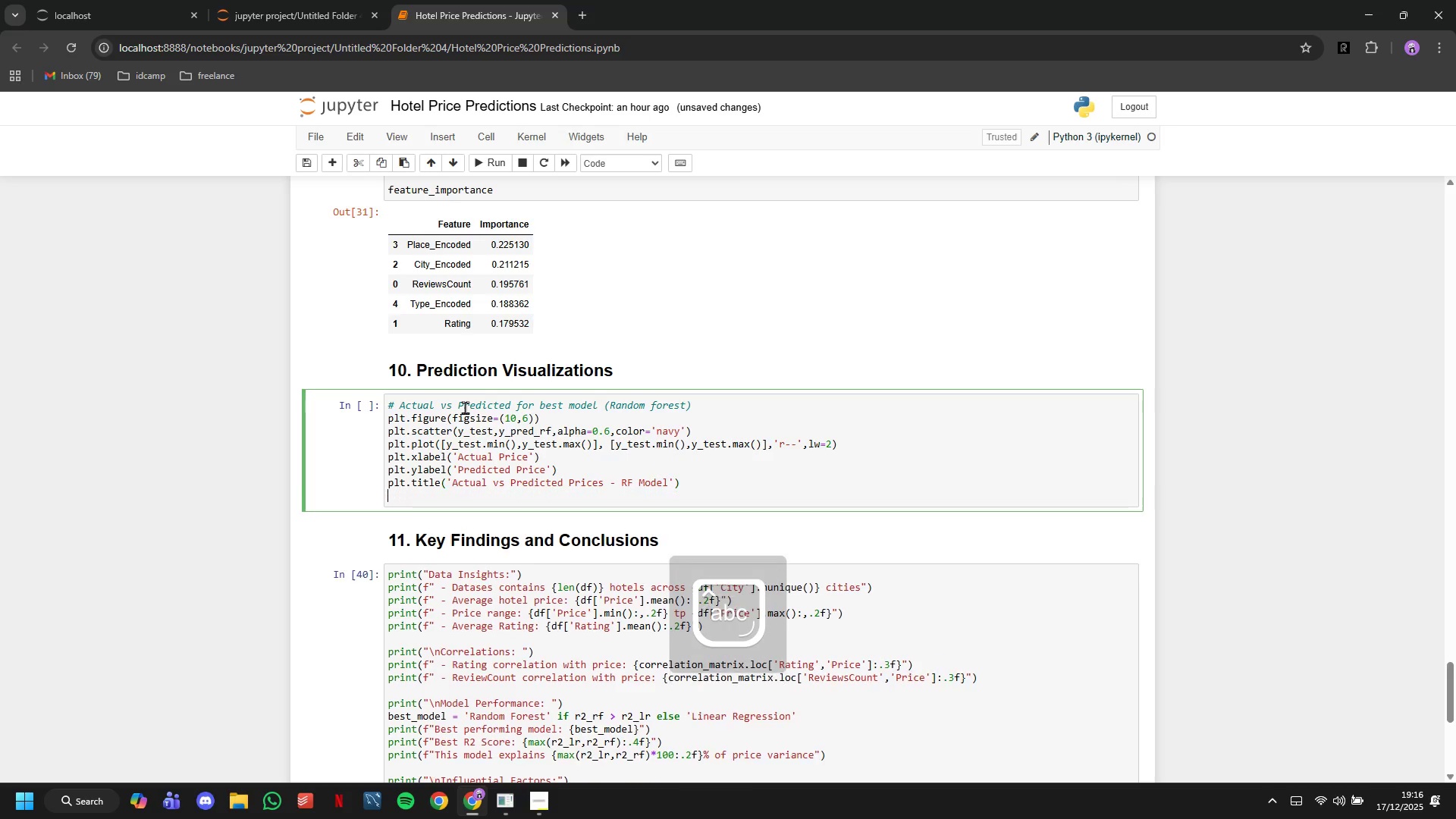 
key(Enter)
 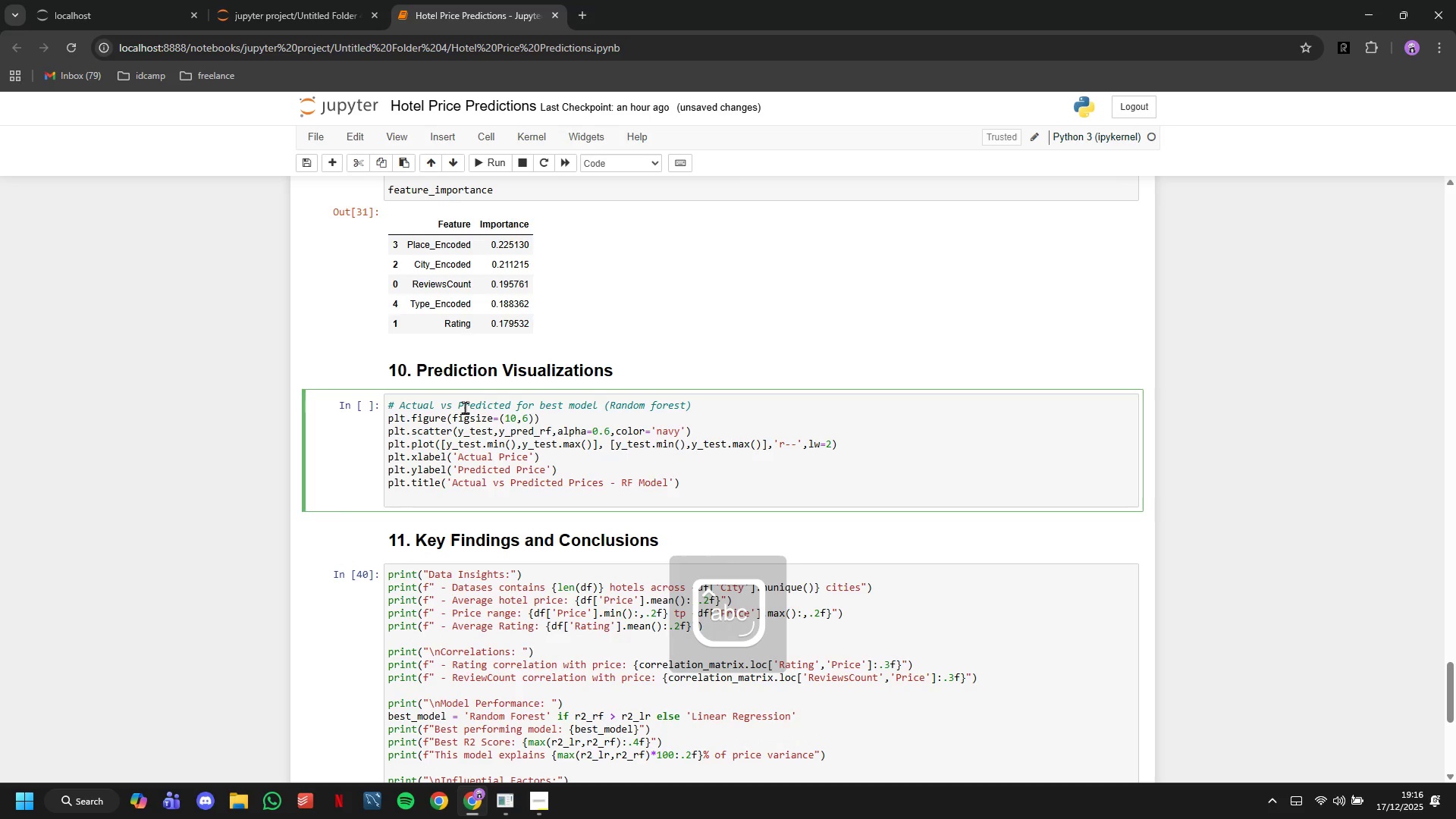 
type(plt.tight_layout))
key(Backspace)
type(()
 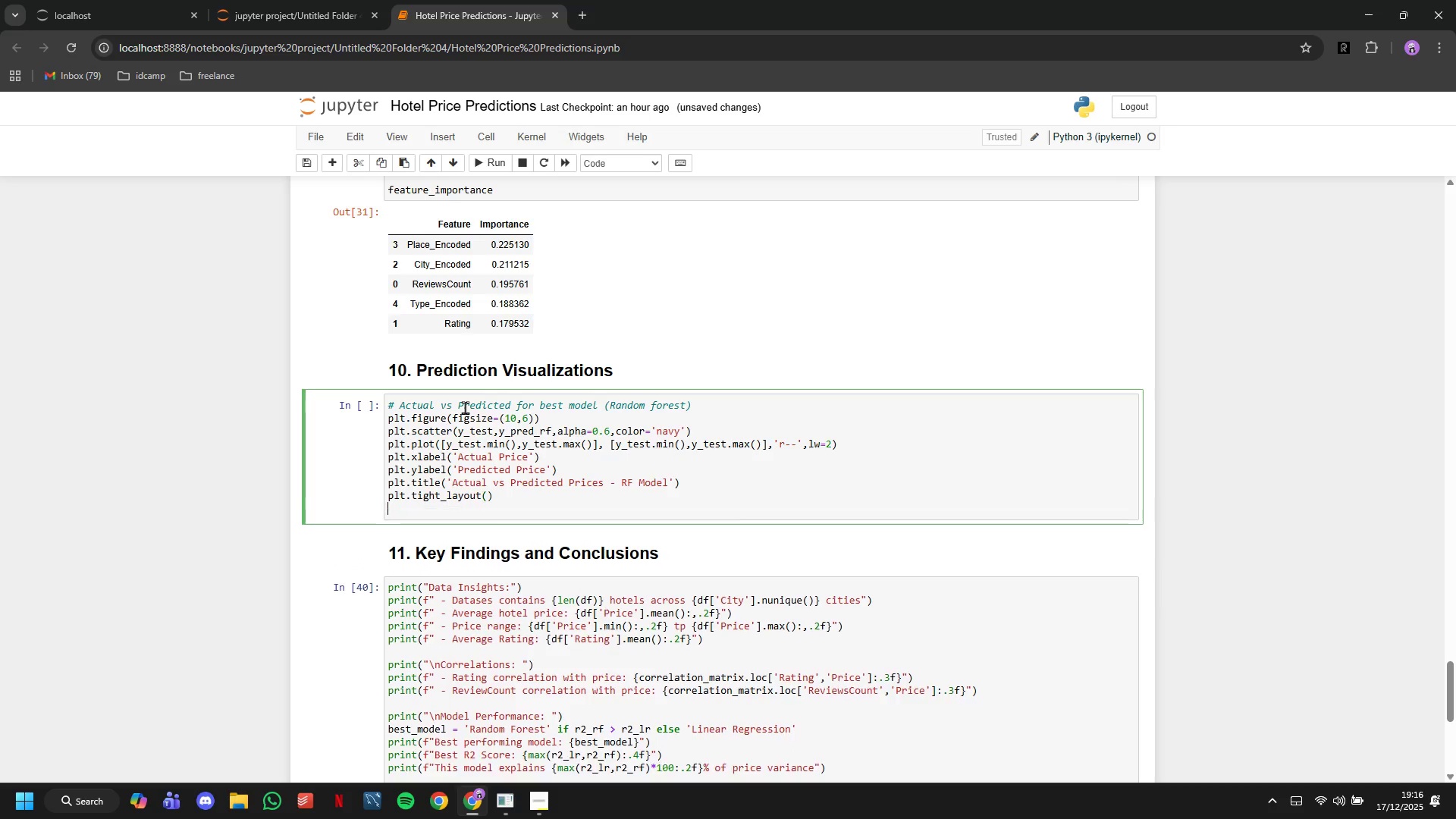 
 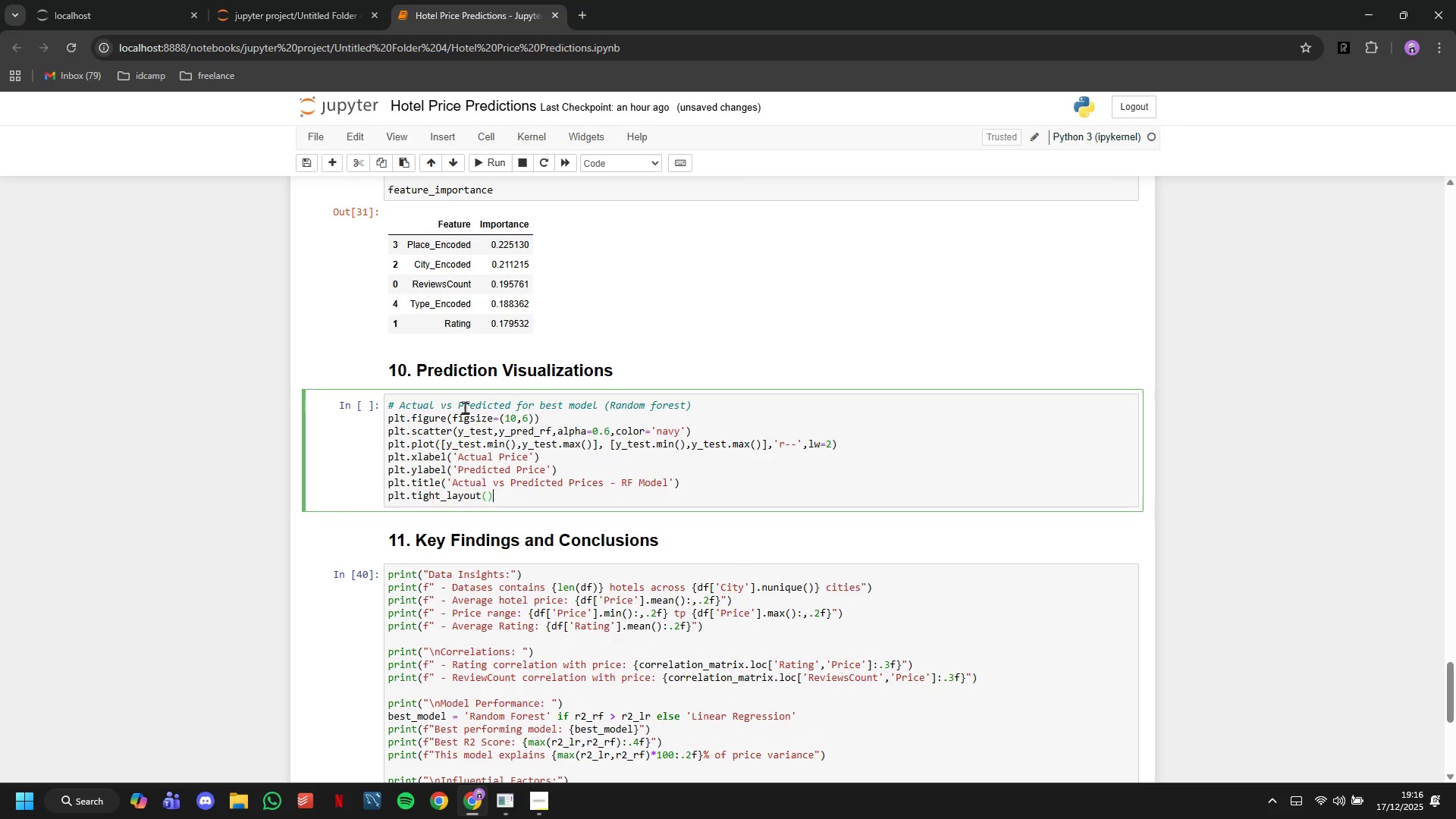 
key(ArrowRight)
 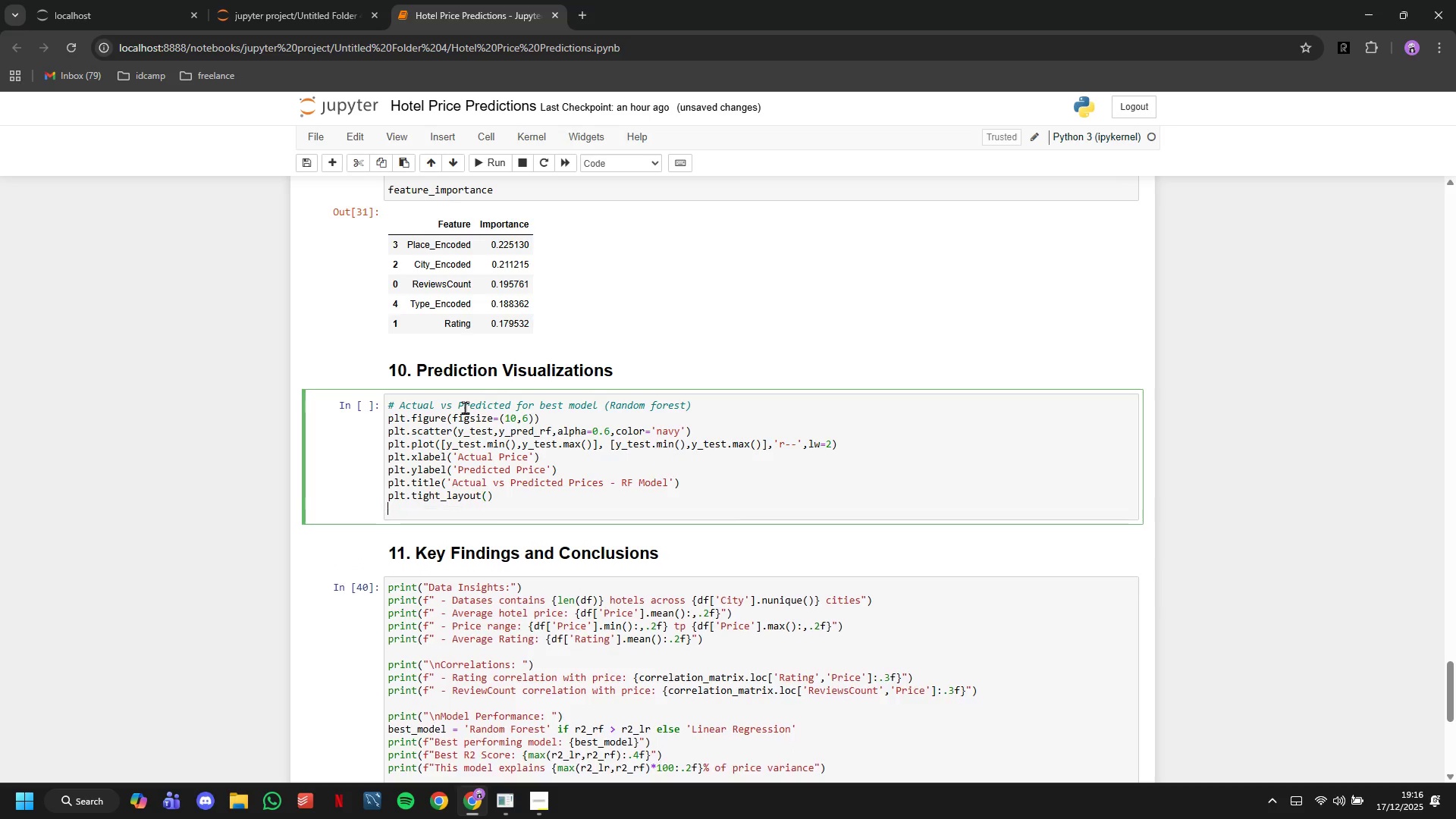 
key(Enter)
 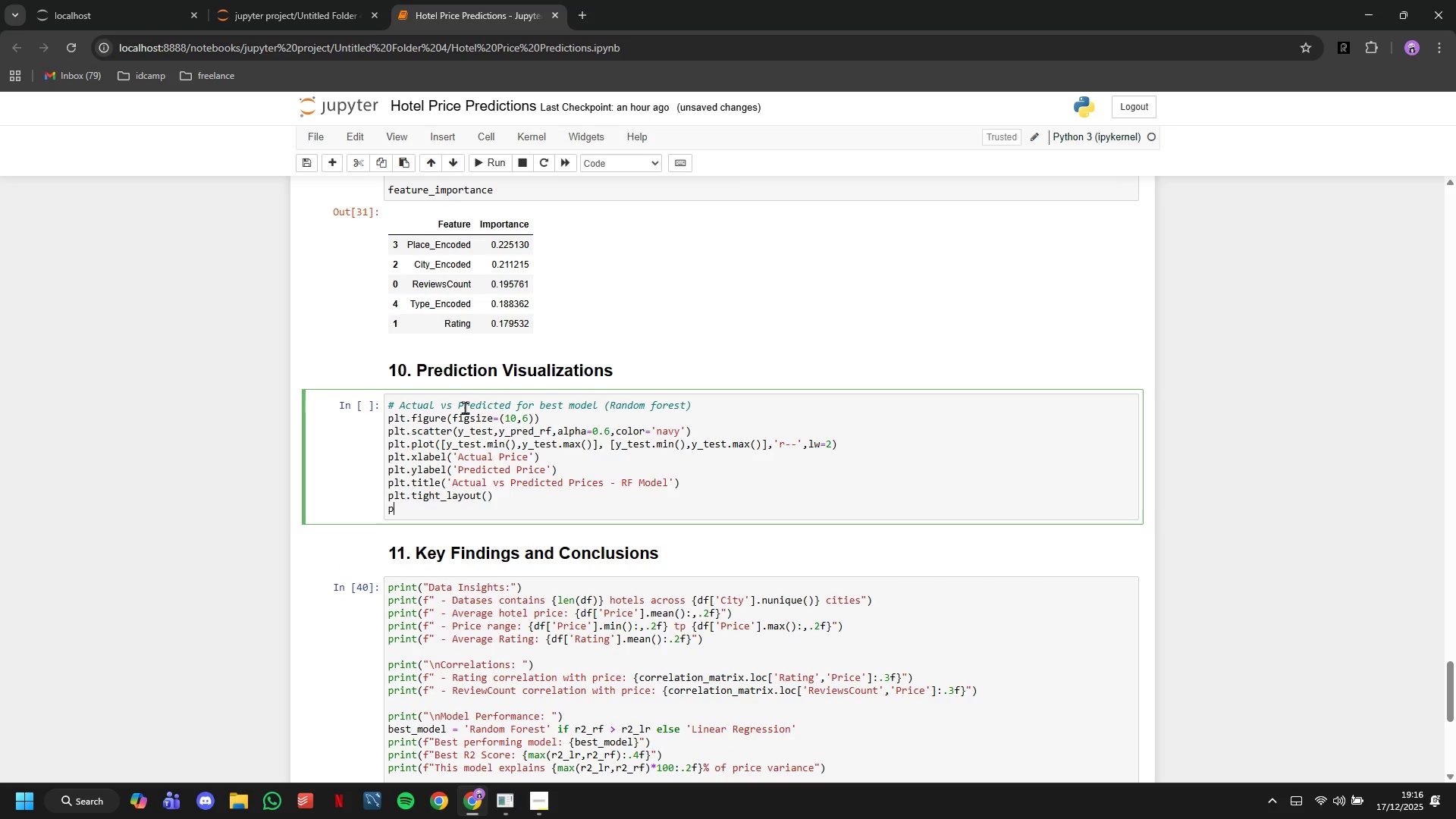 
type(plt.show()
 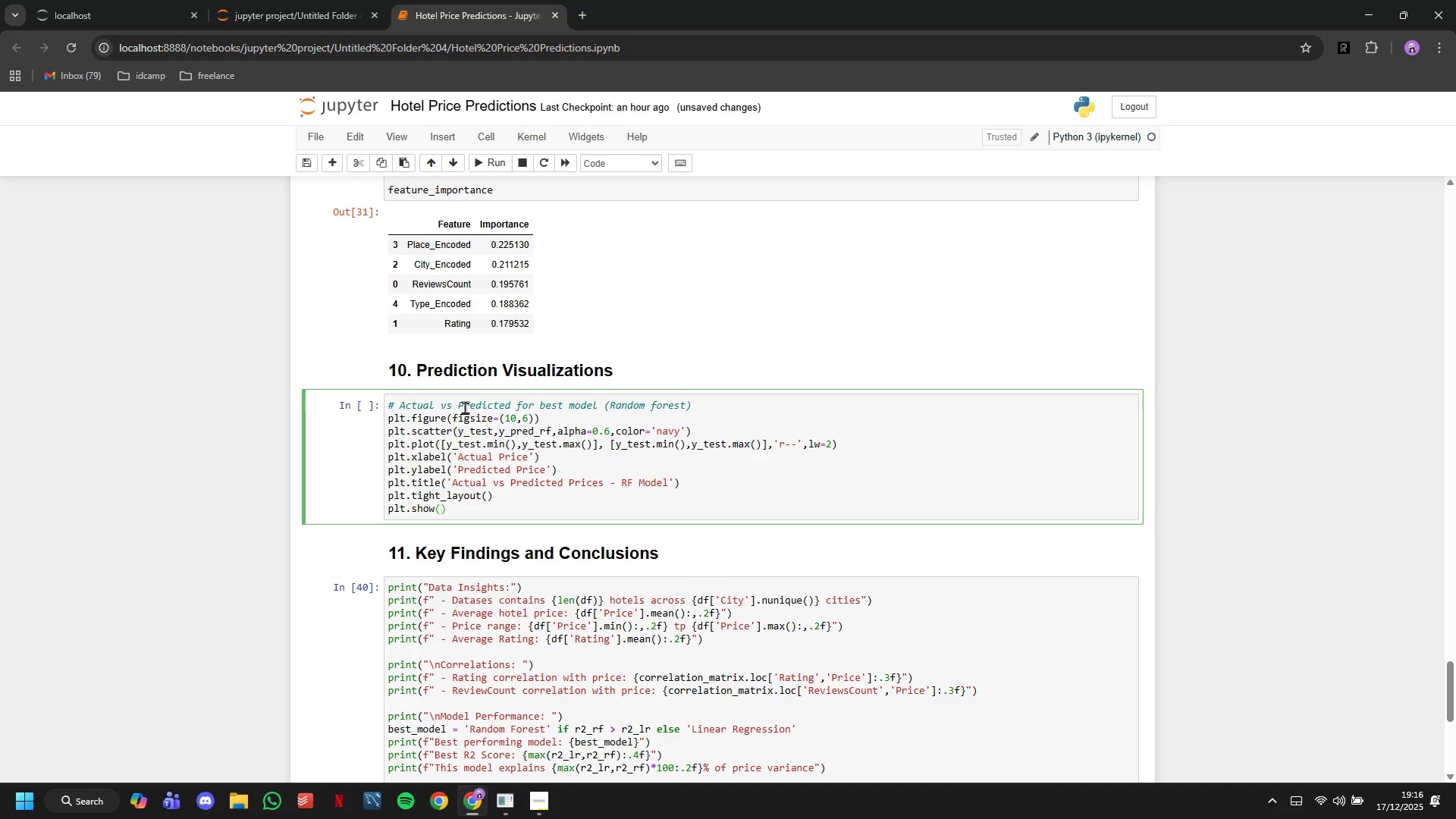 
key(ArrowRight)
 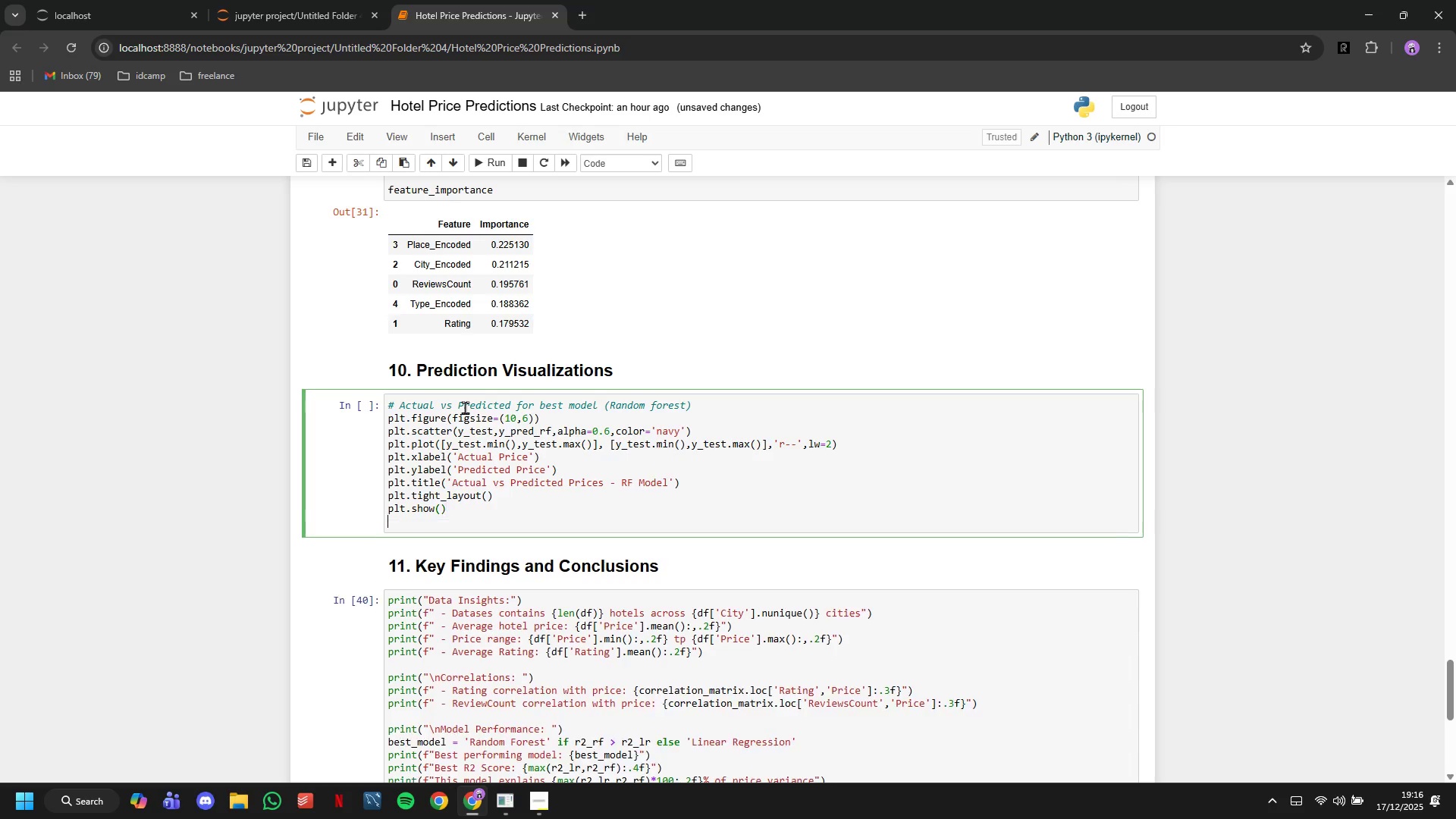 
key(Enter)
 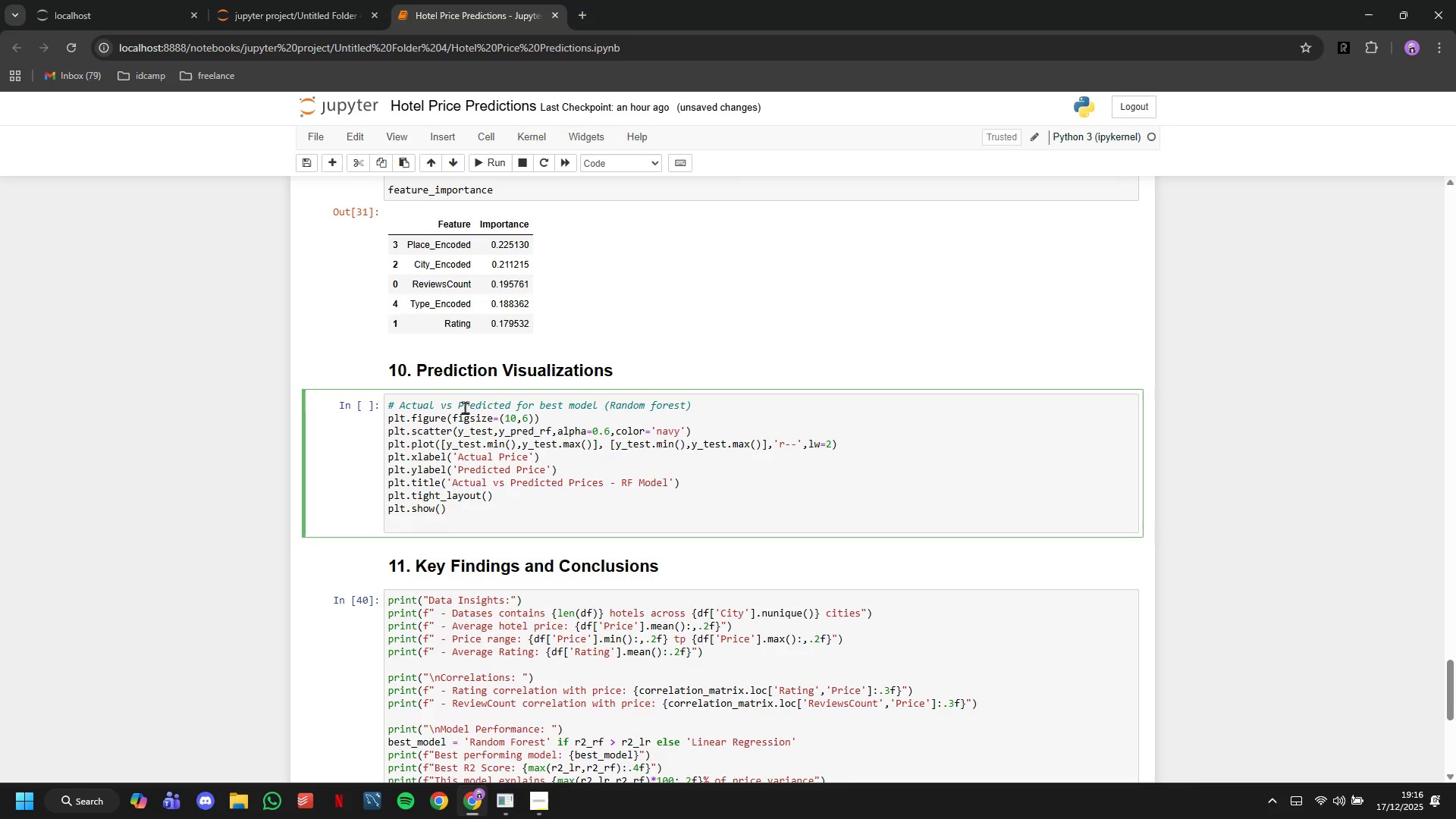 
key(Backspace)
 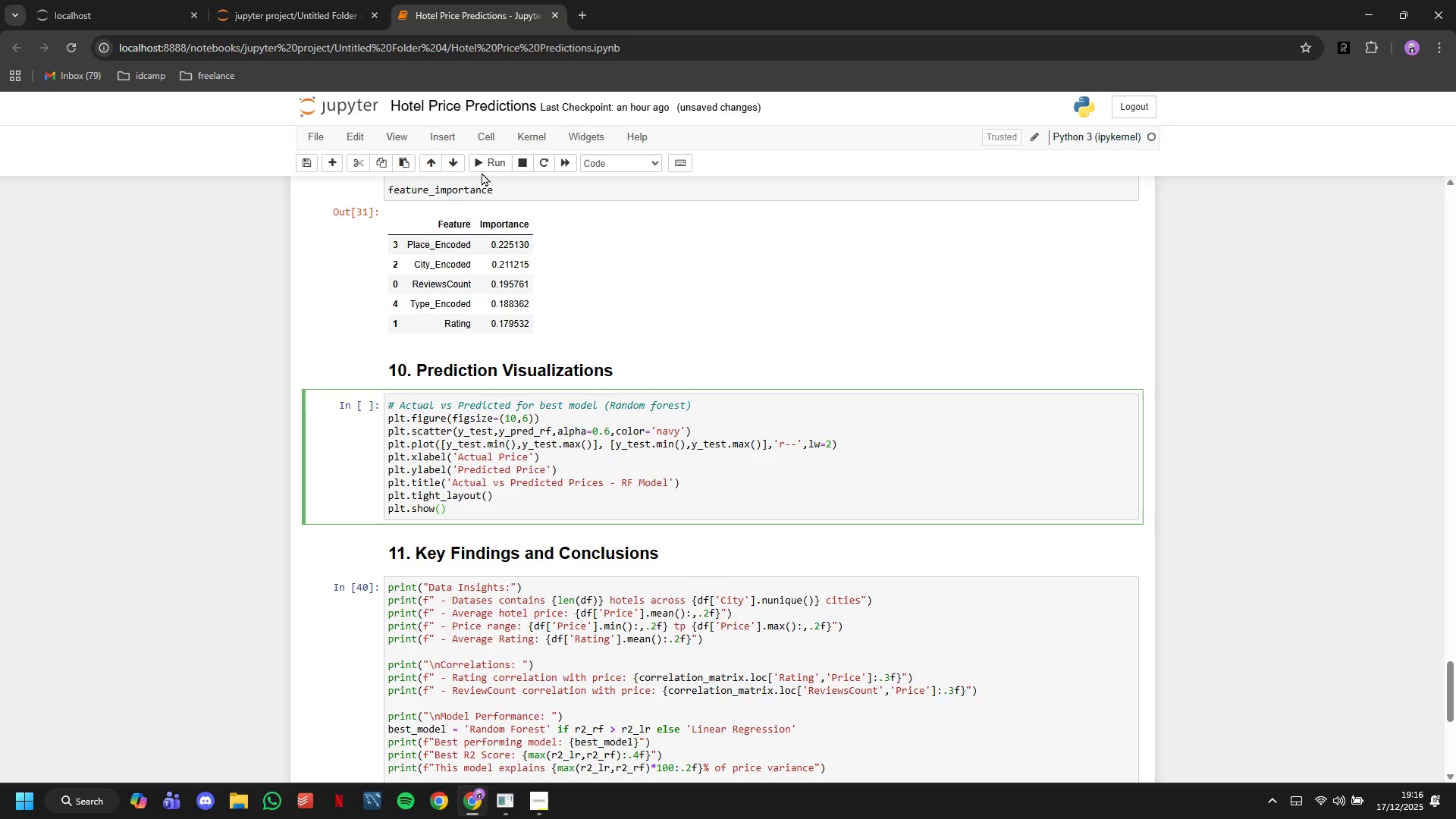 
left_click([483, 167])
 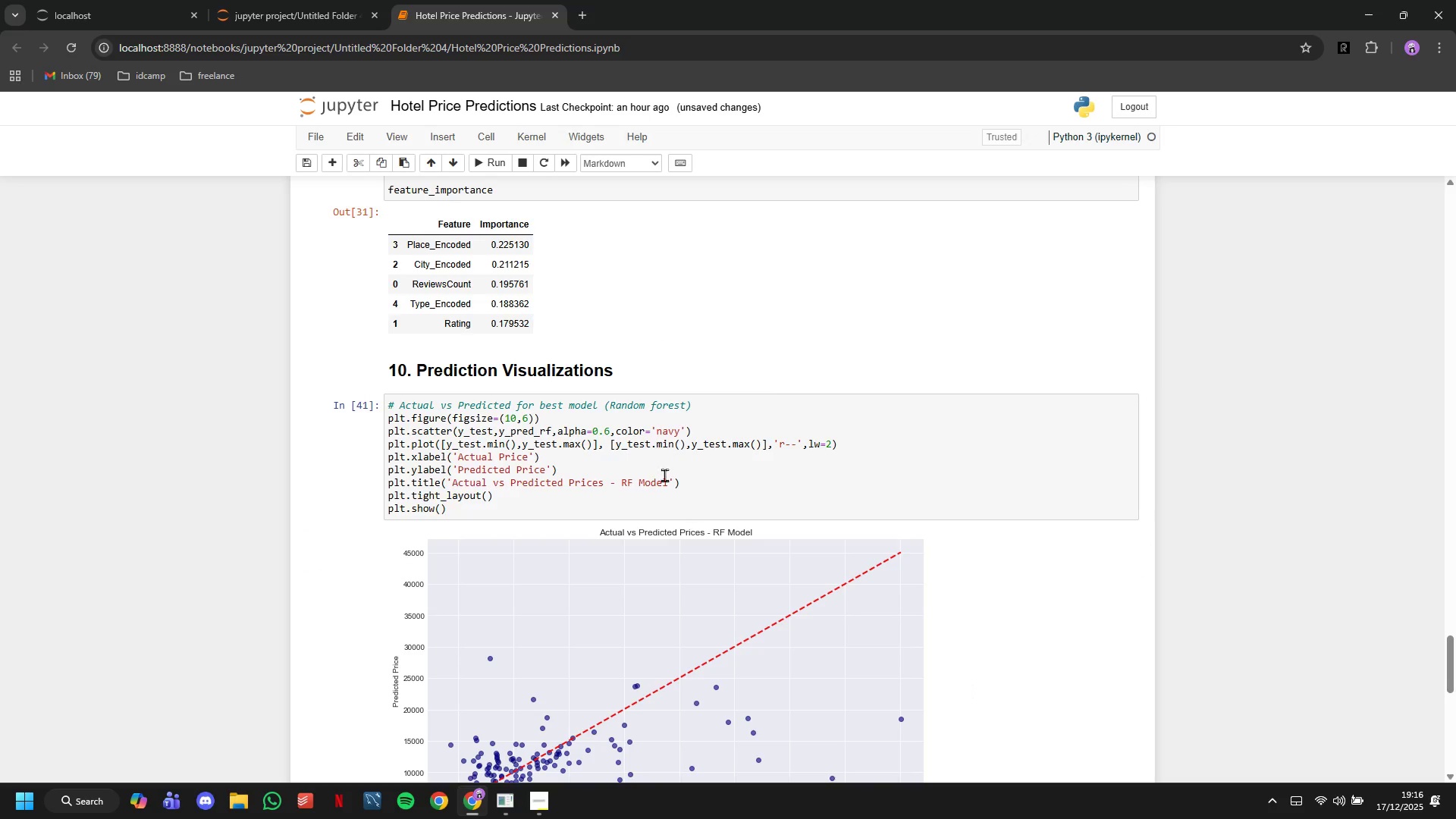 
scroll: coordinate [650, 464], scroll_direction: down, amount: 2.0
 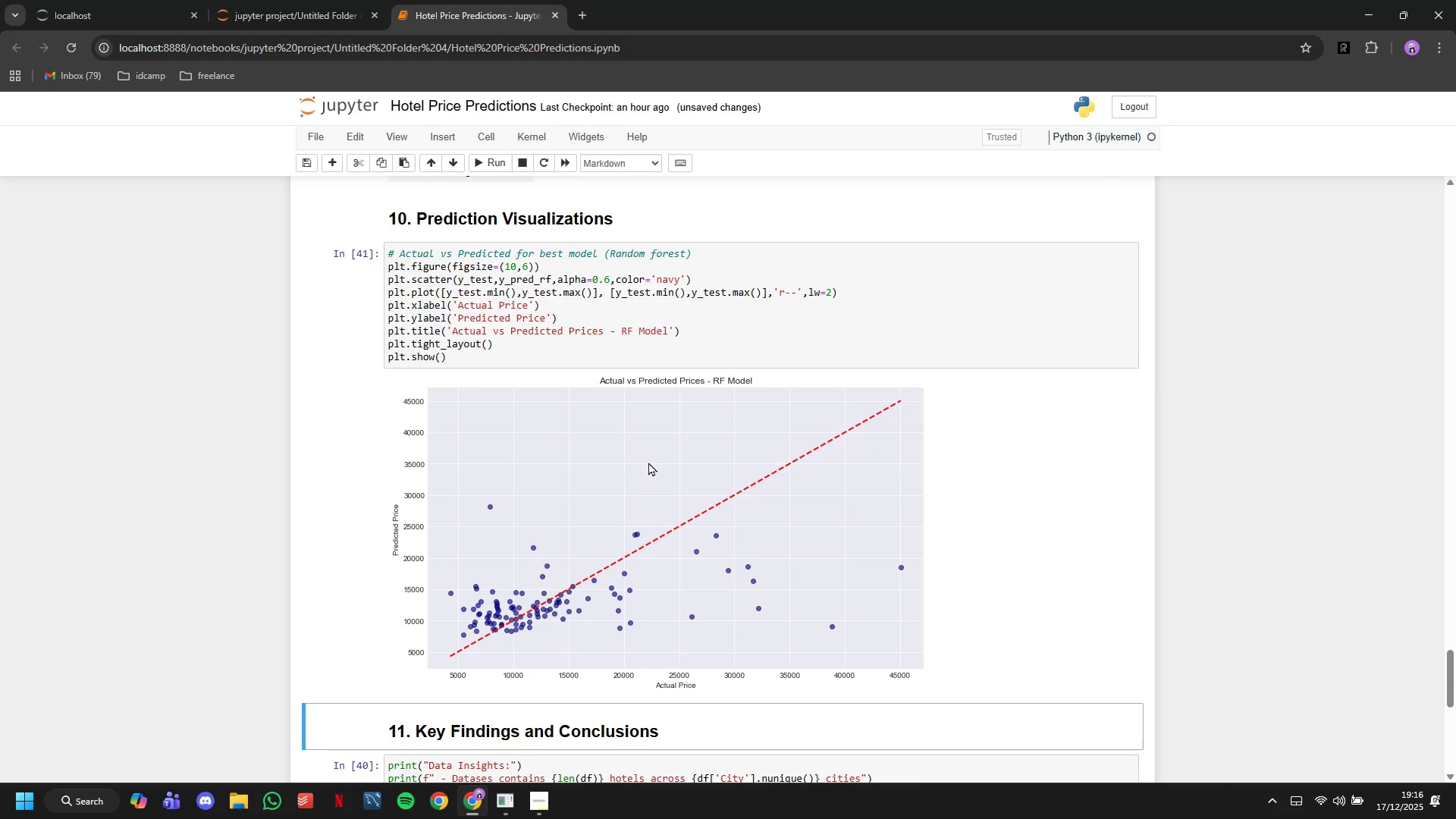 
scroll: coordinate [648, 462], scroll_direction: up, amount: 11.0
 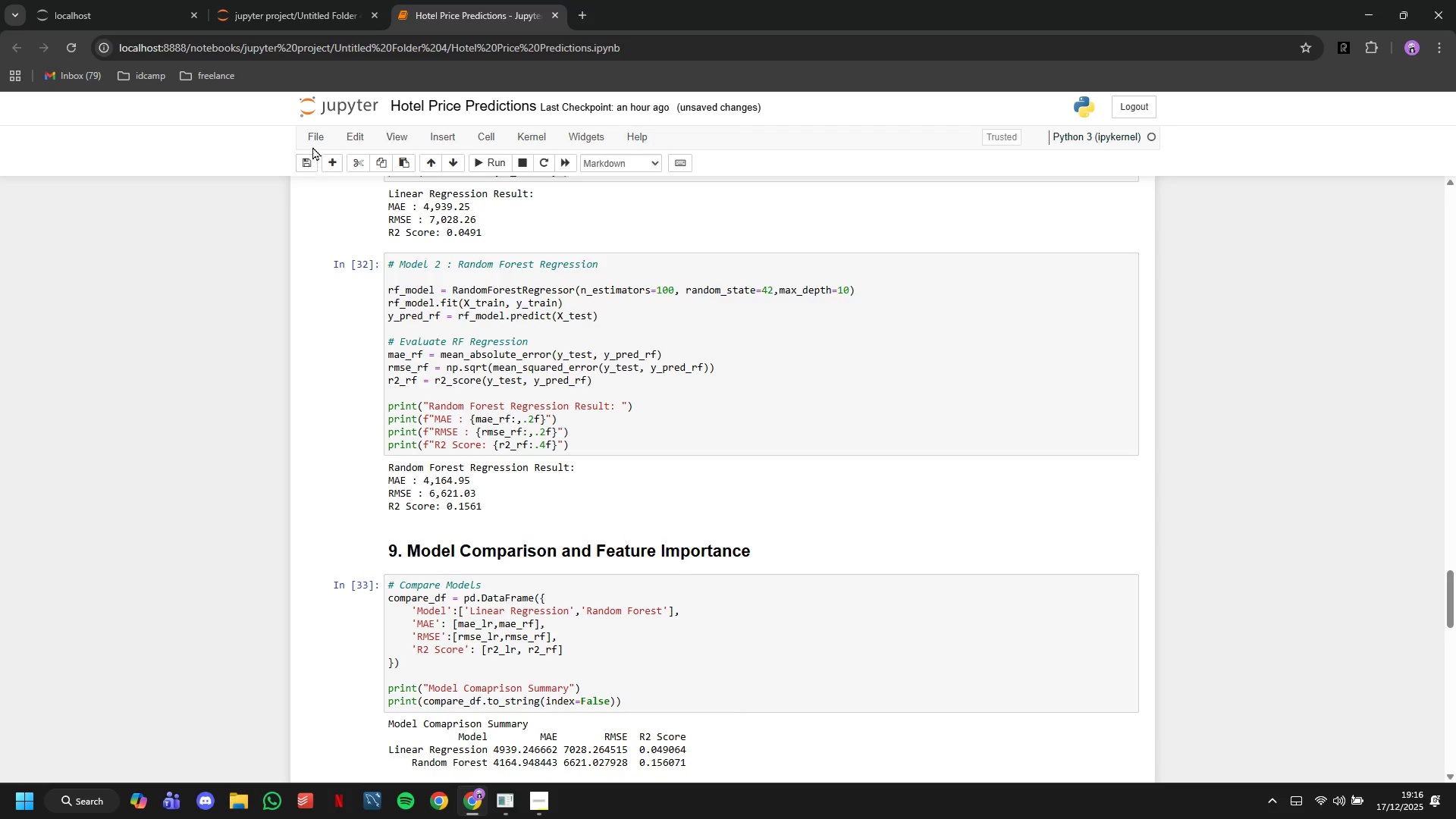 
left_click([313, 140])
 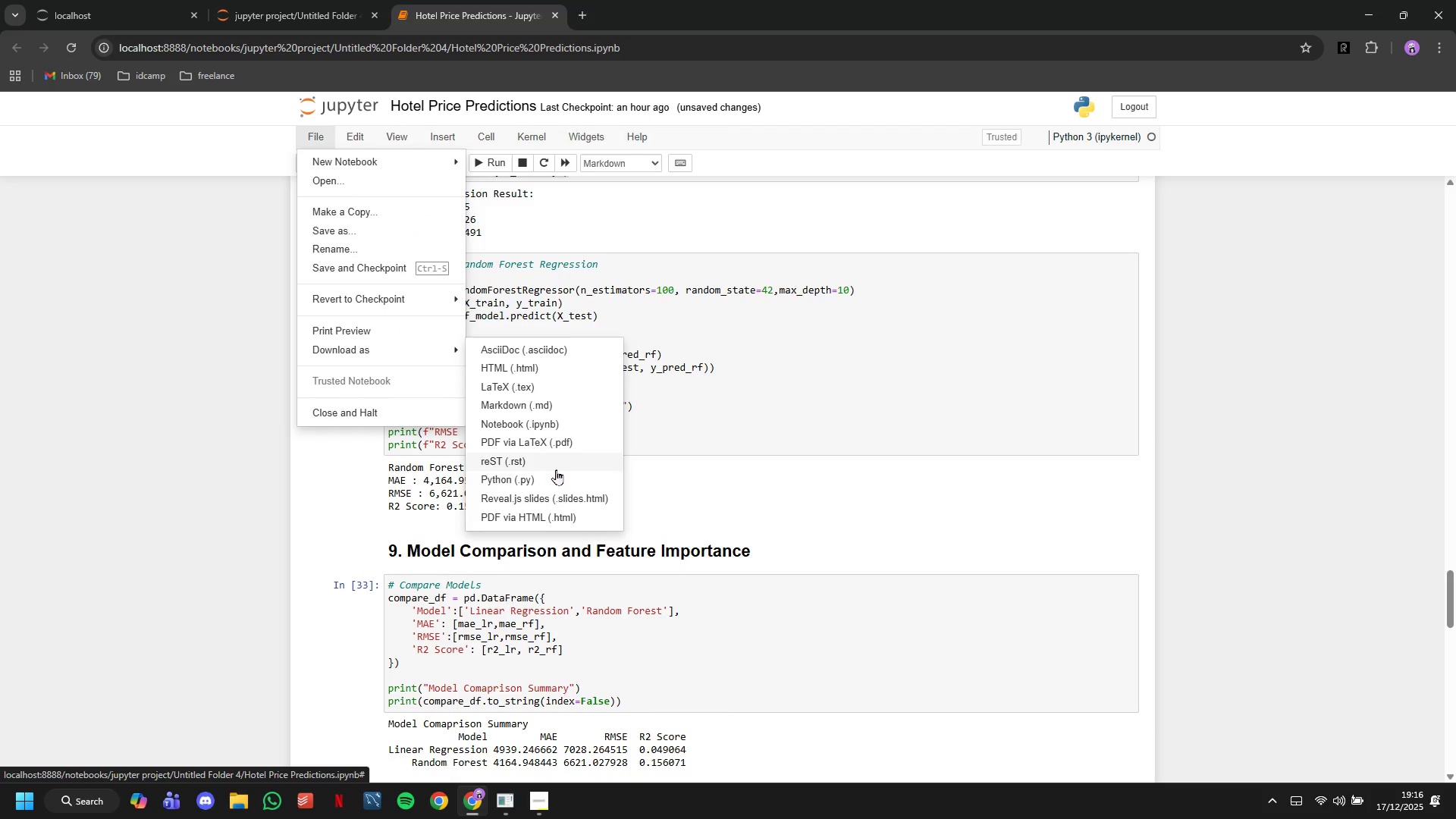 
wait(7.41)
 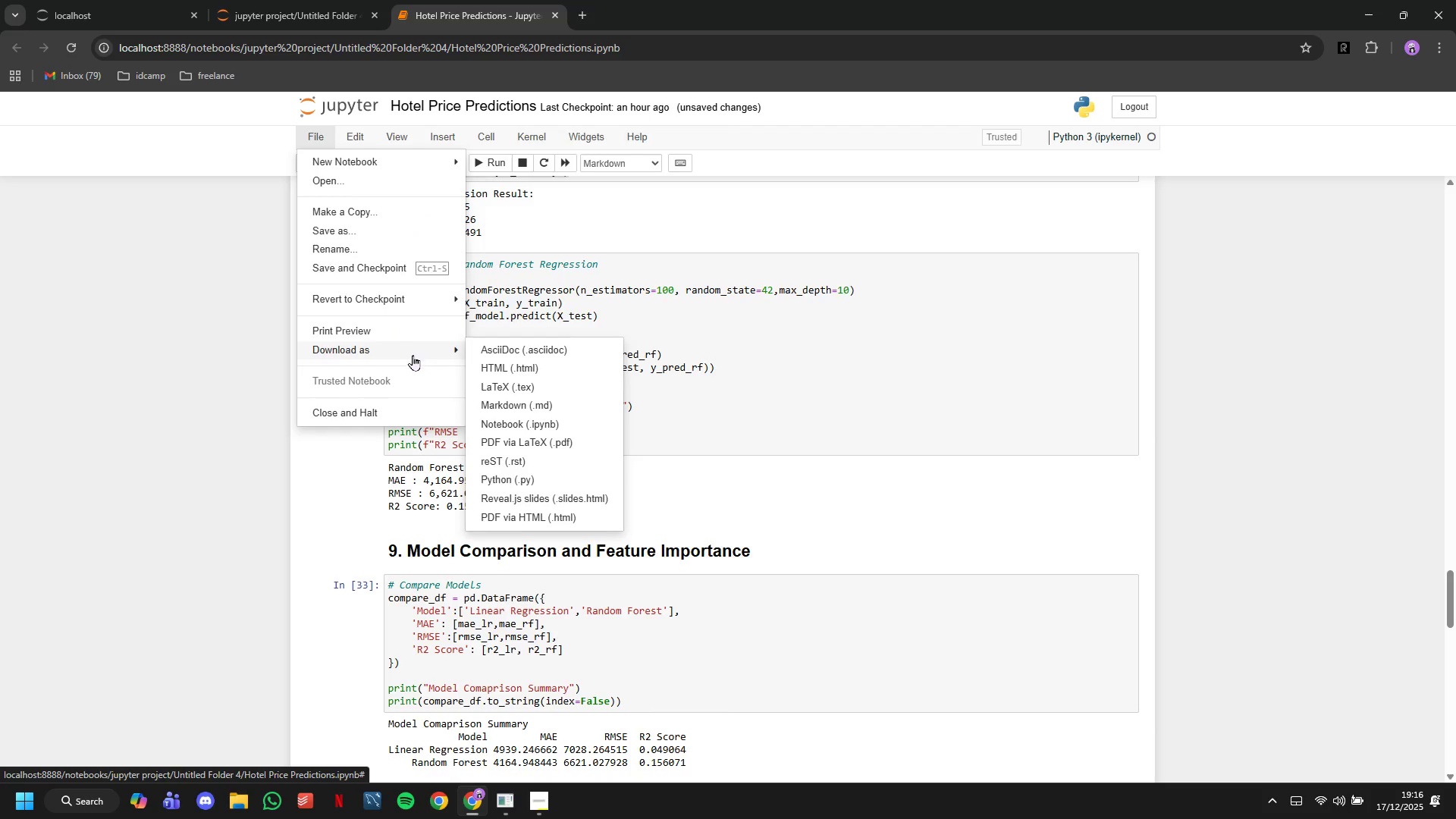 
left_click([545, 428])
 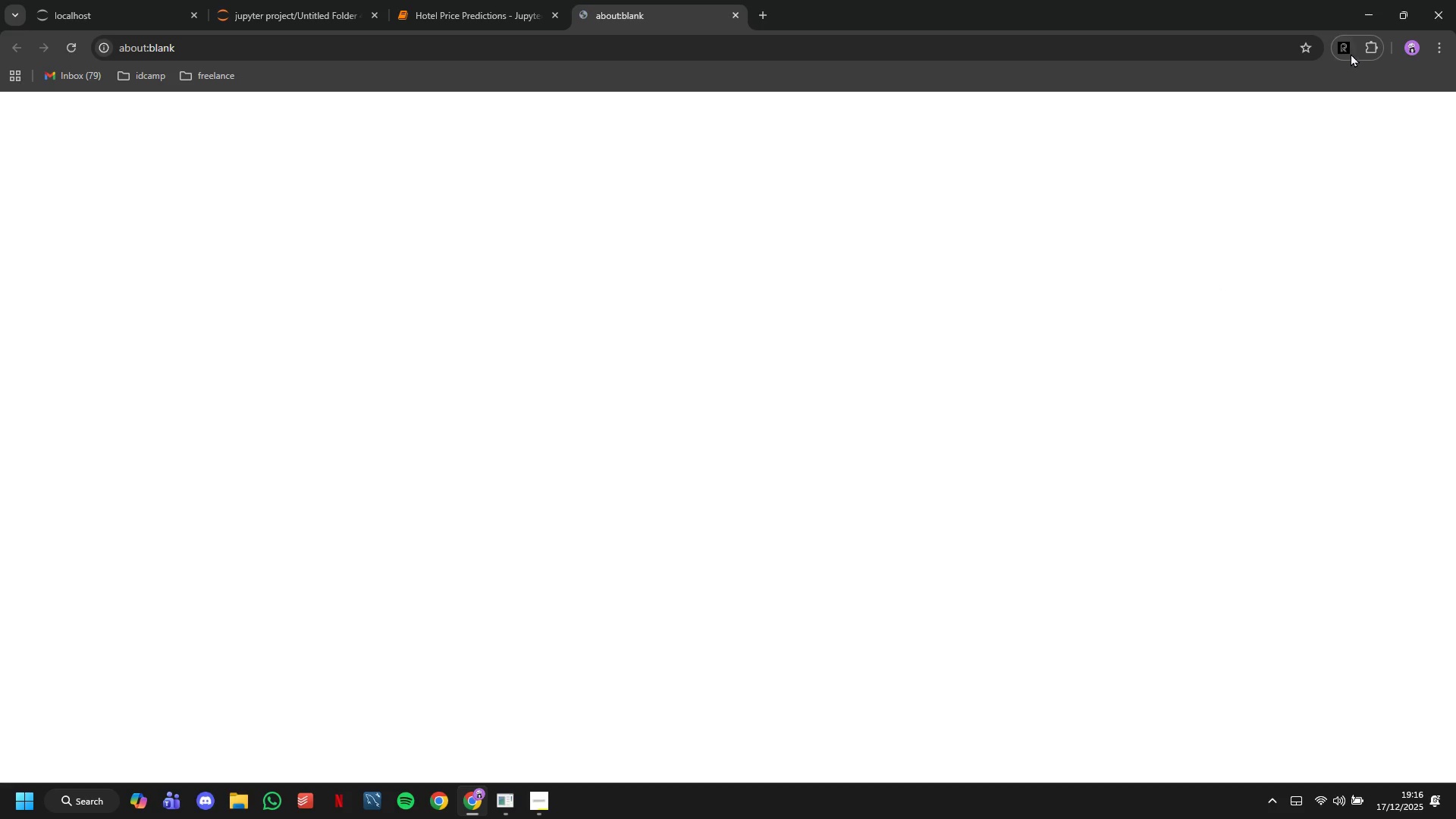 
left_click([1342, 52])
 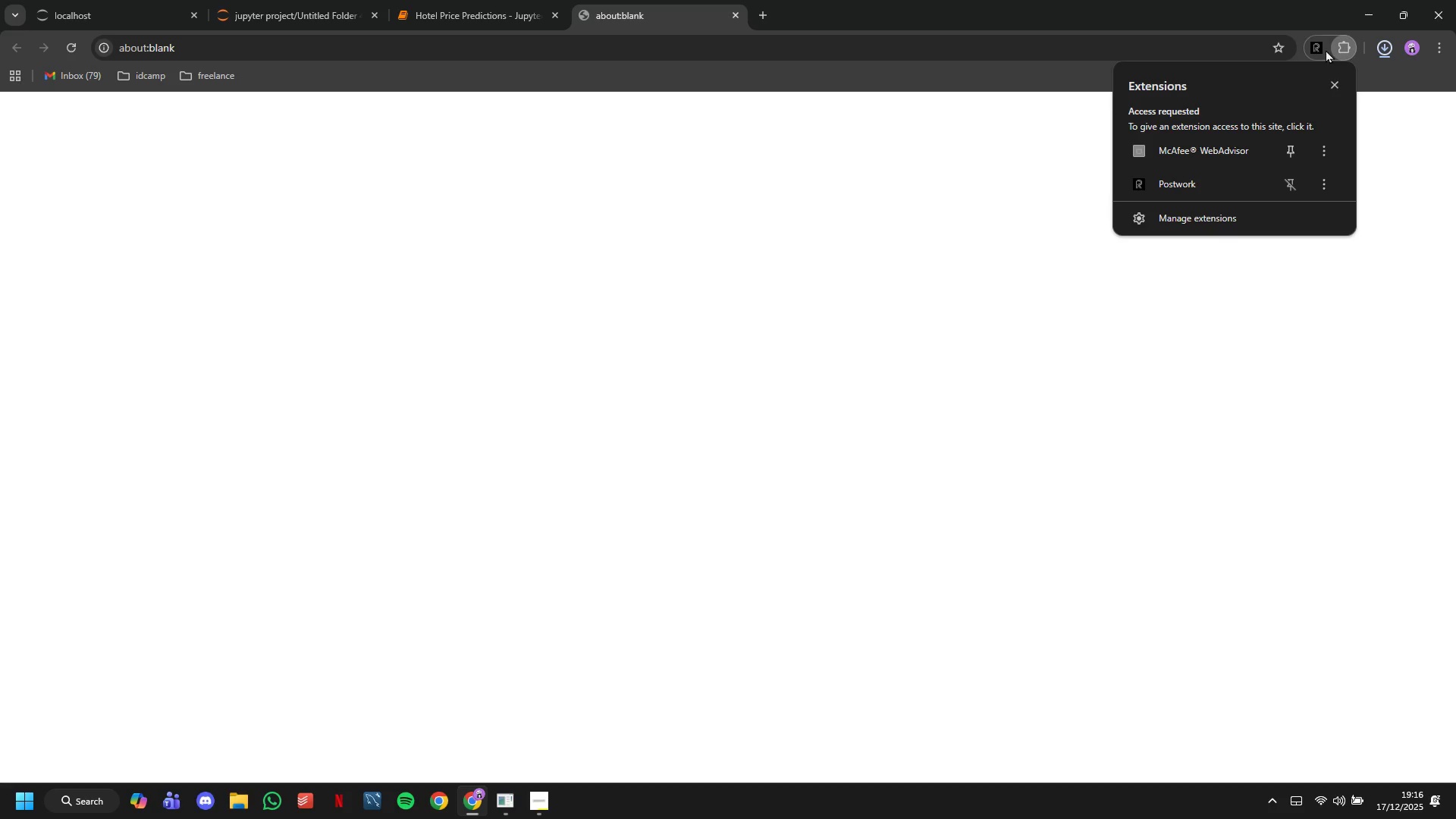 